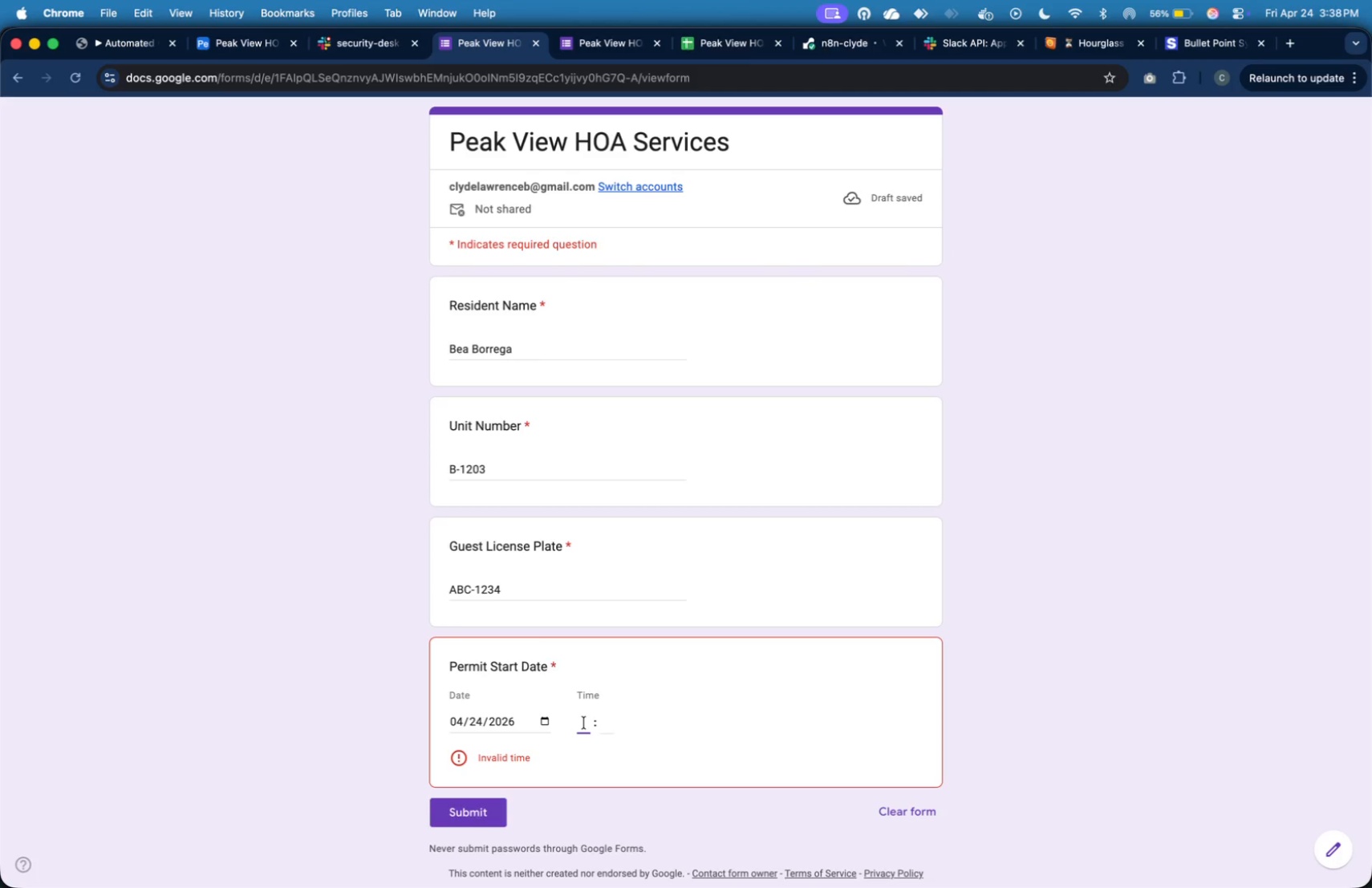 
type(10)
key(Tab)
type(00)
 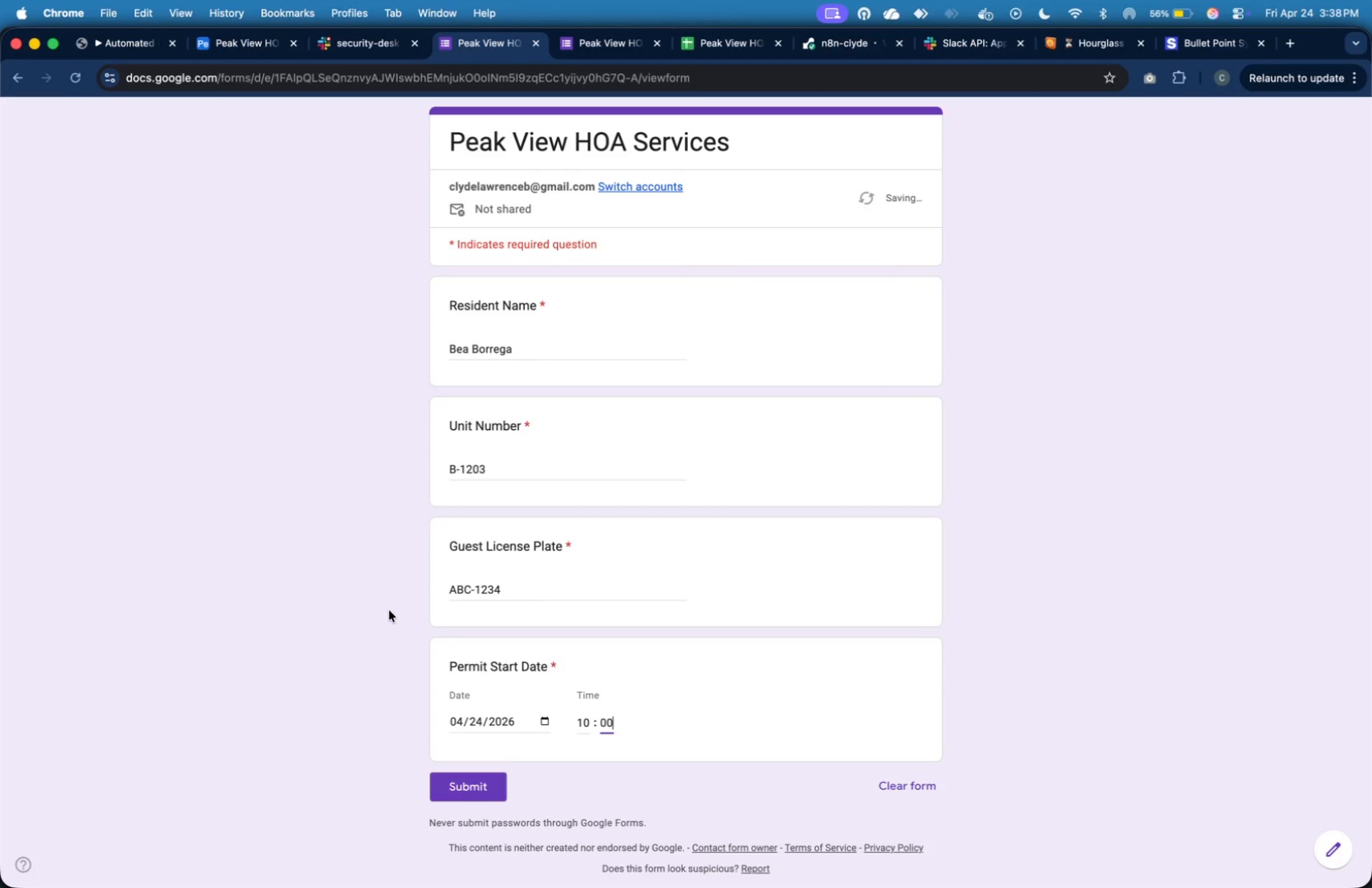 
left_click([388, 607])
 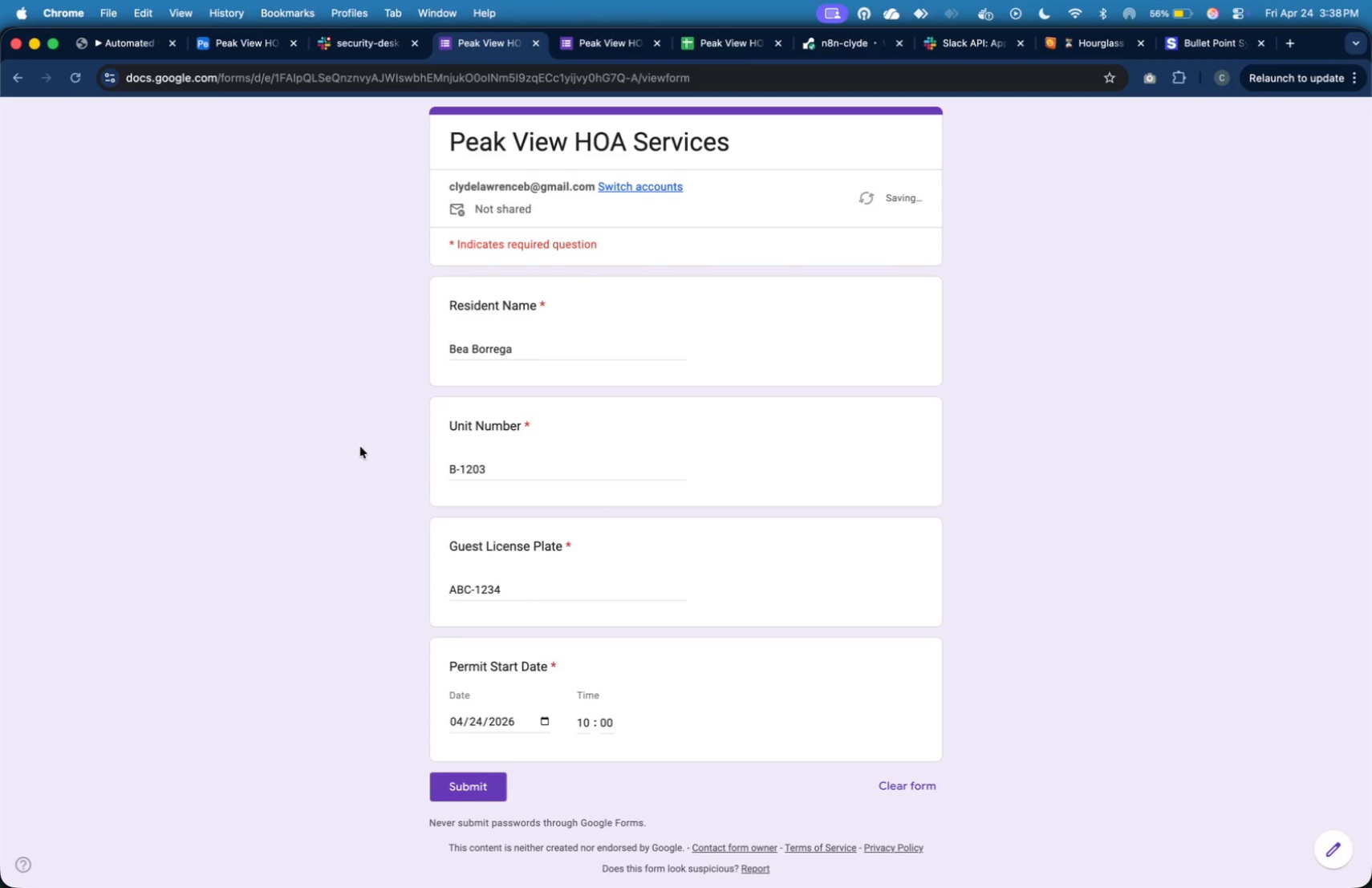 
key(Meta+Shift+4)
 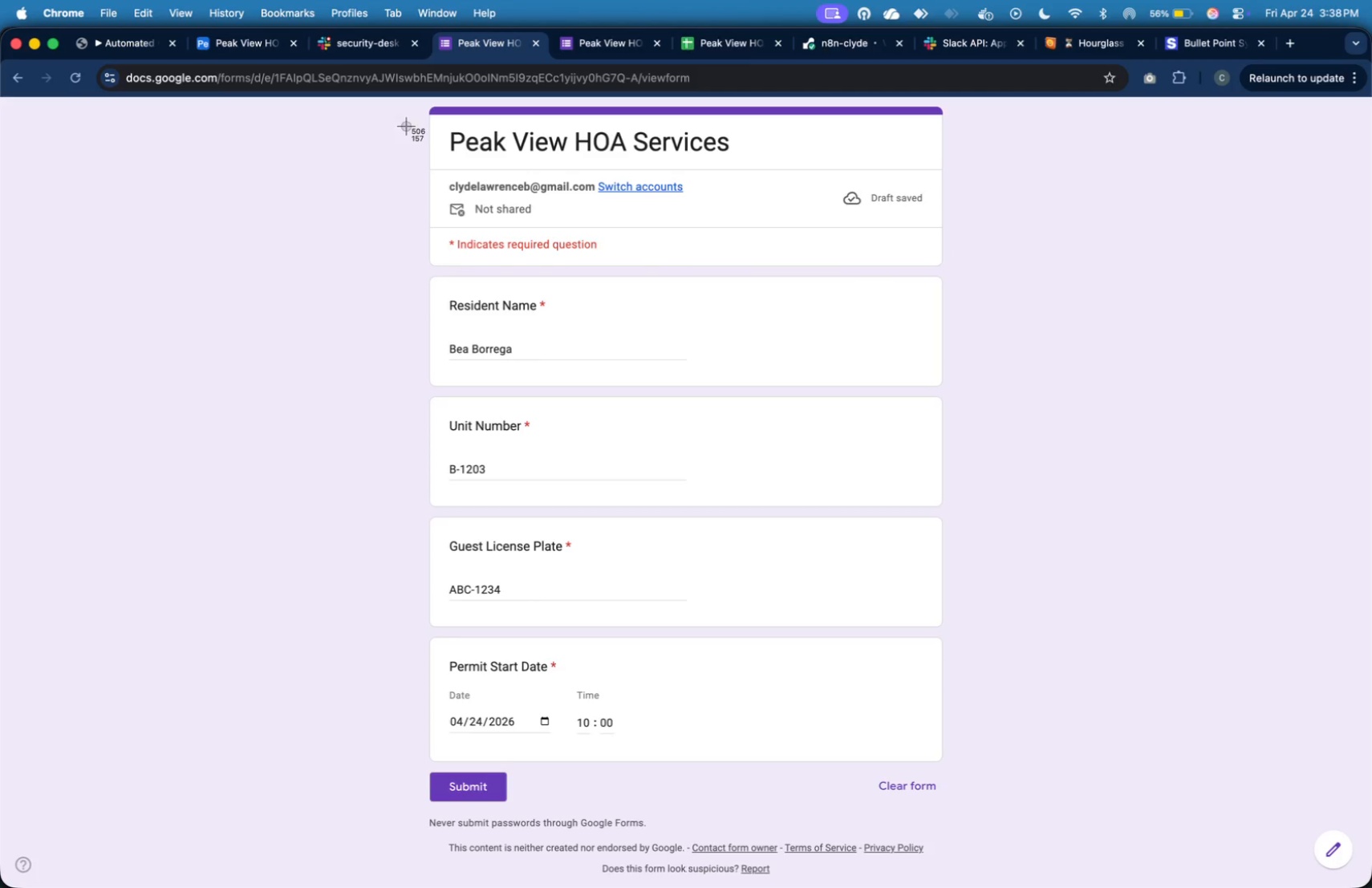 
left_click_drag(start_coordinate=[417, 96], to_coordinate=[950, 815])
 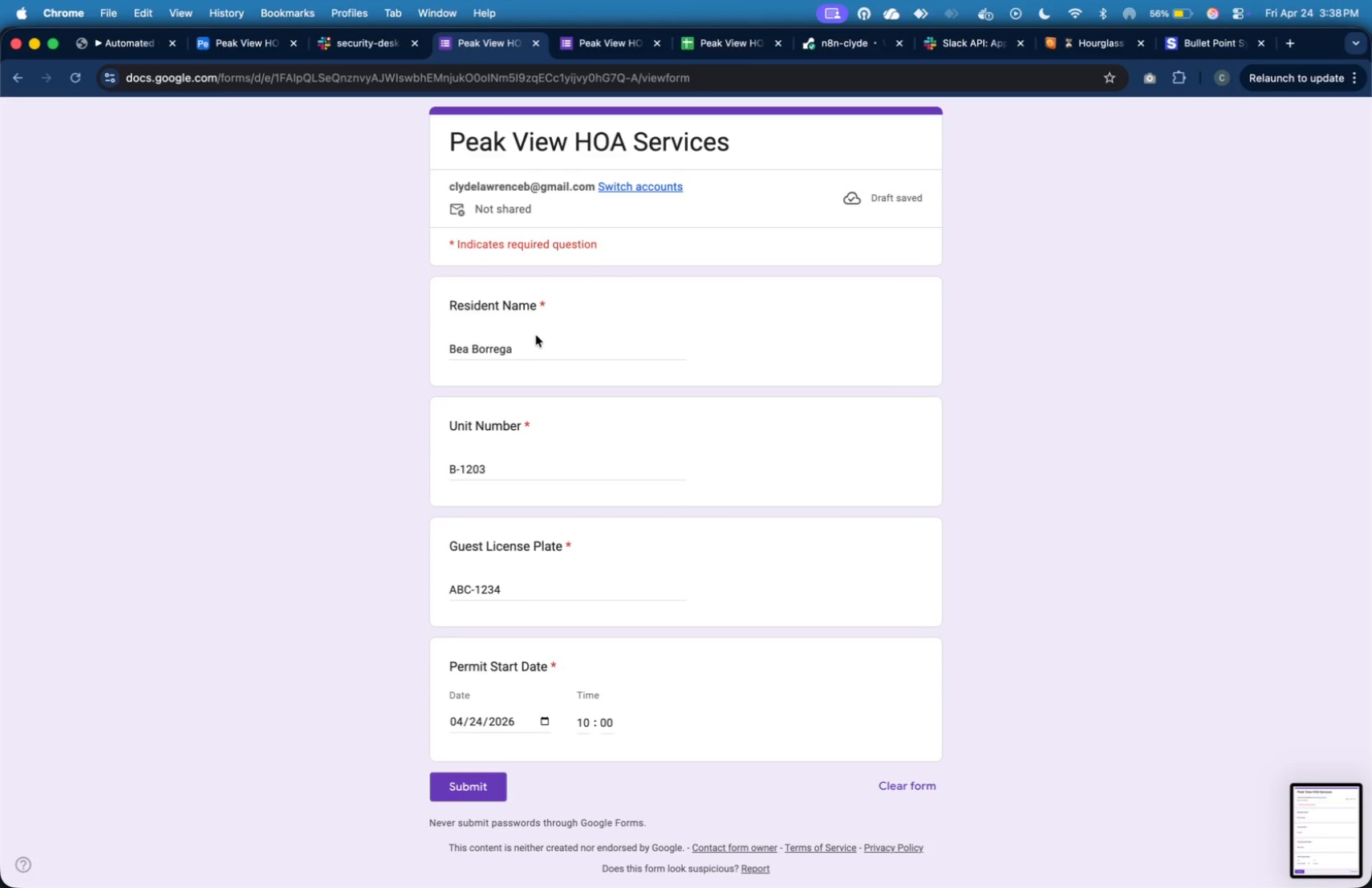 
left_click_drag(start_coordinate=[529, 344], to_coordinate=[432, 347])
 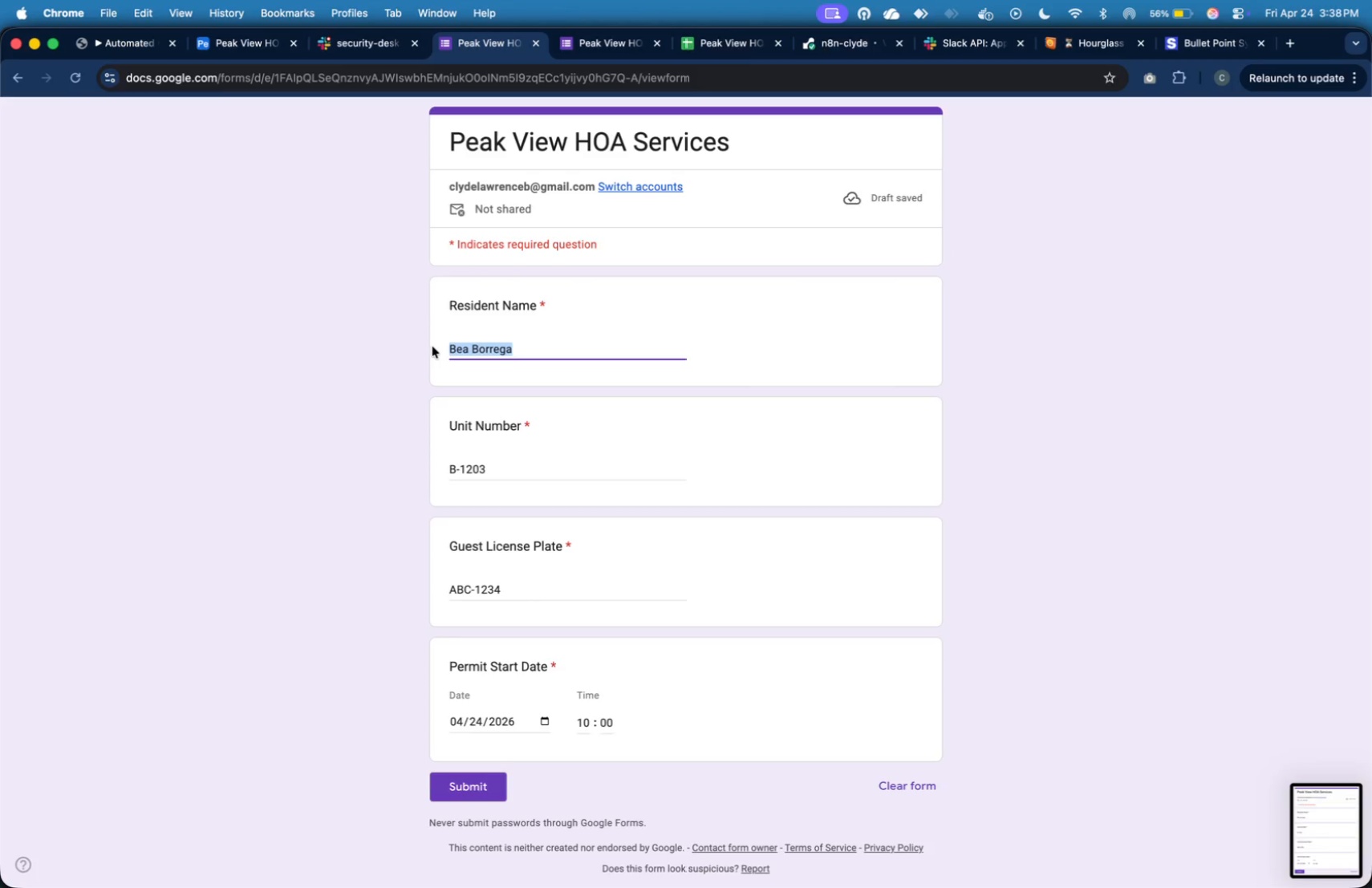 
key(Meta+C)
 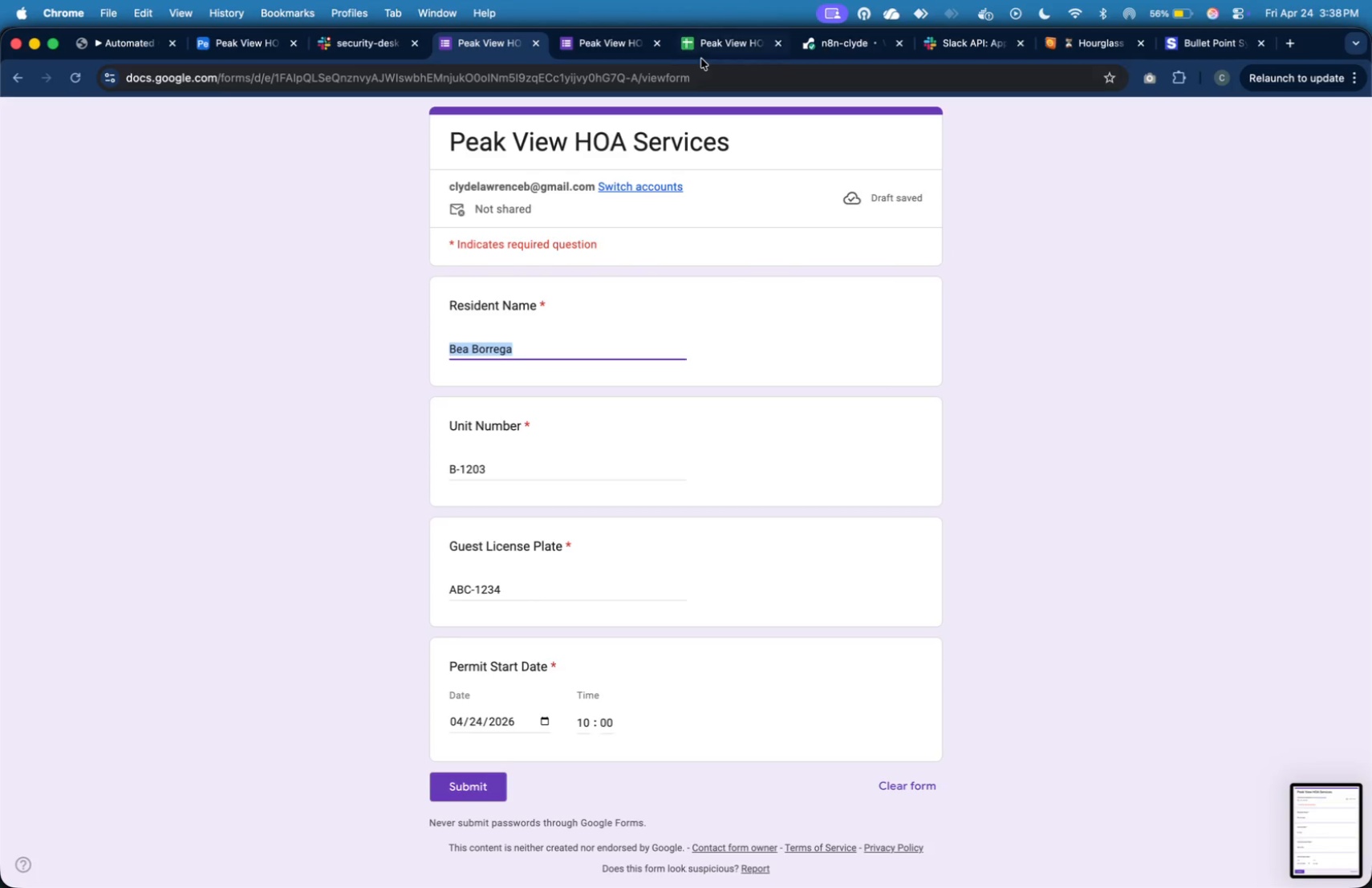 
left_click([704, 55])
 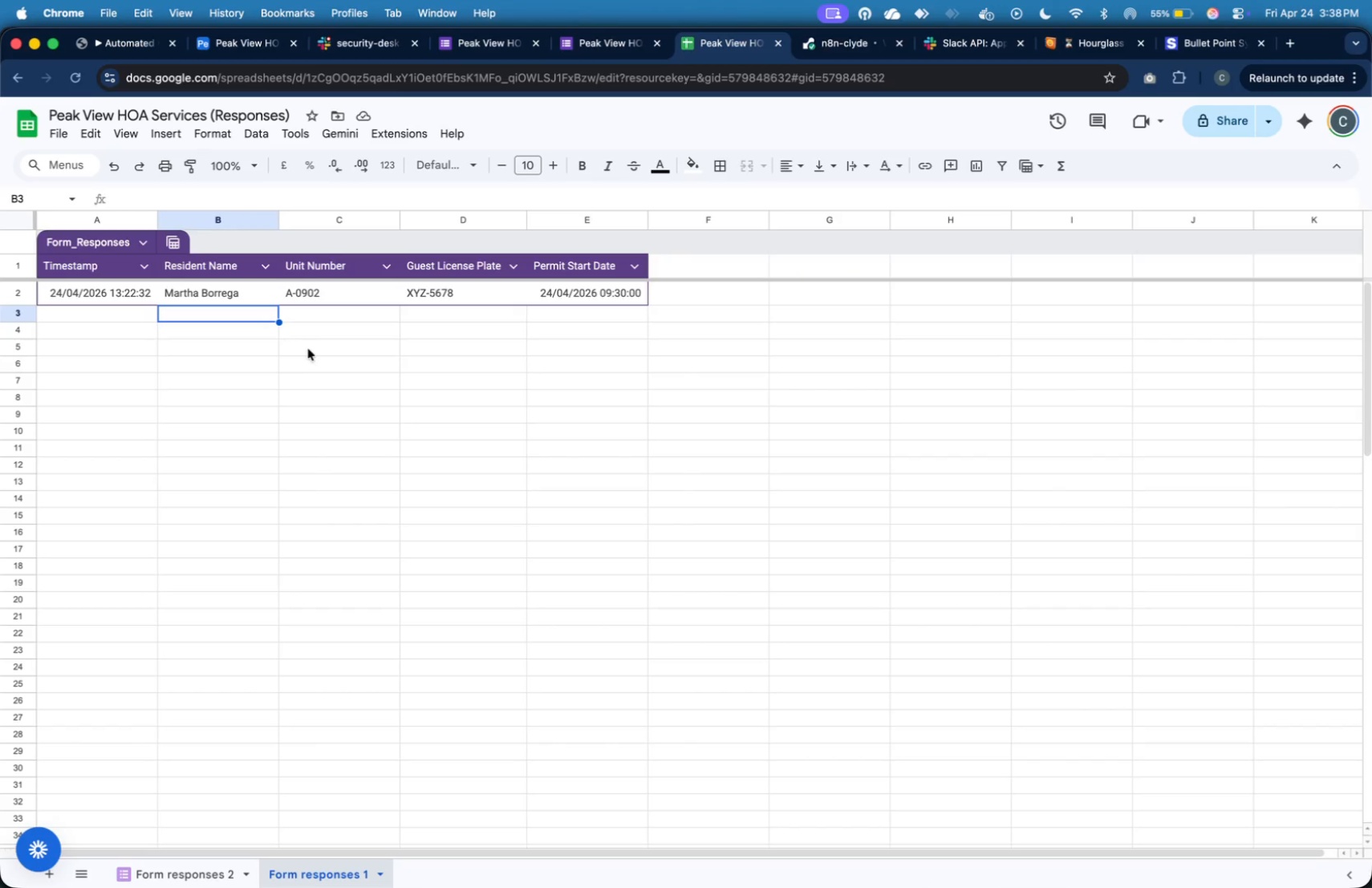 
left_click([231, 296])
 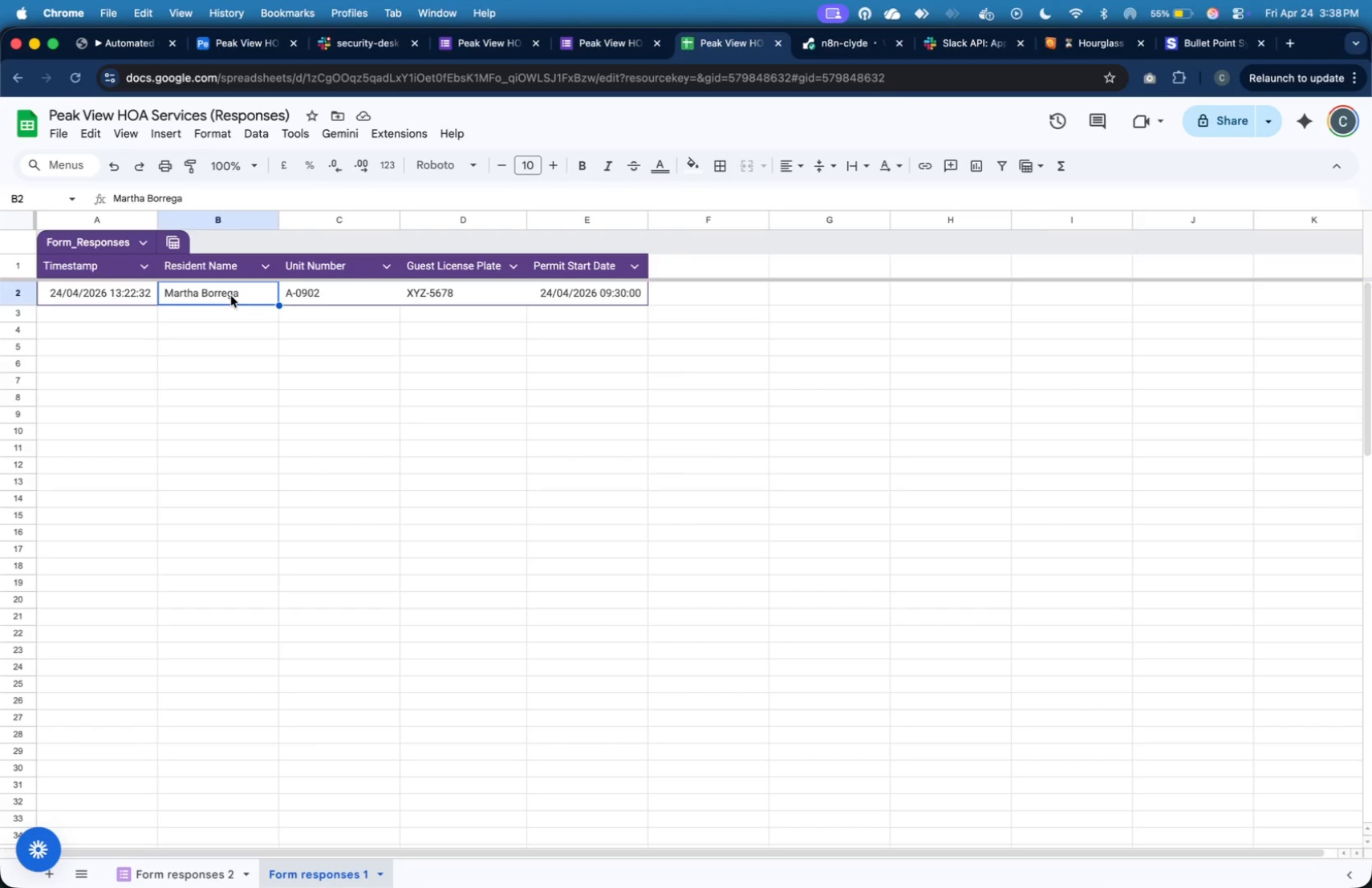 
key(Meta+V)
 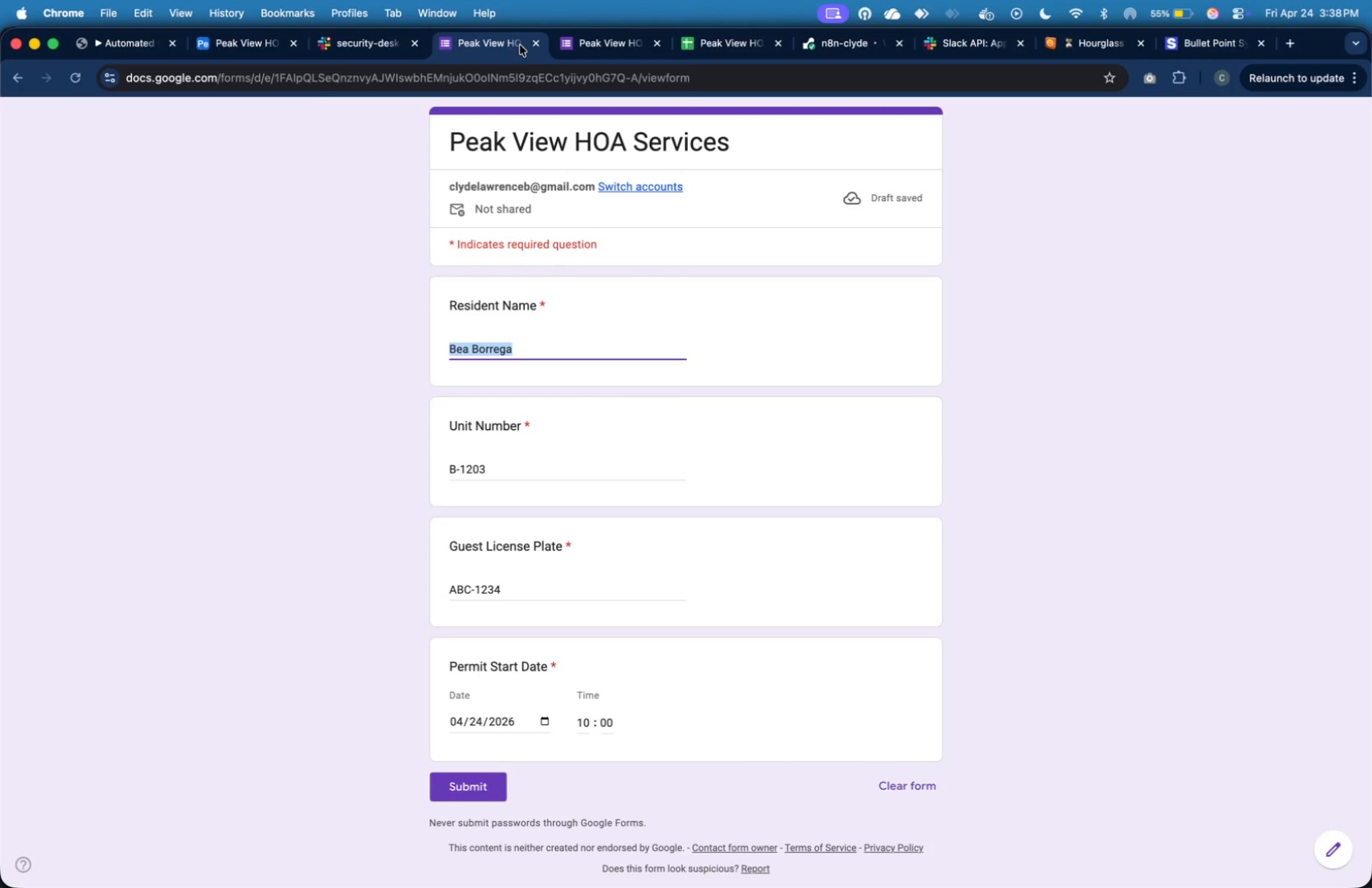 
wait(9.5)
 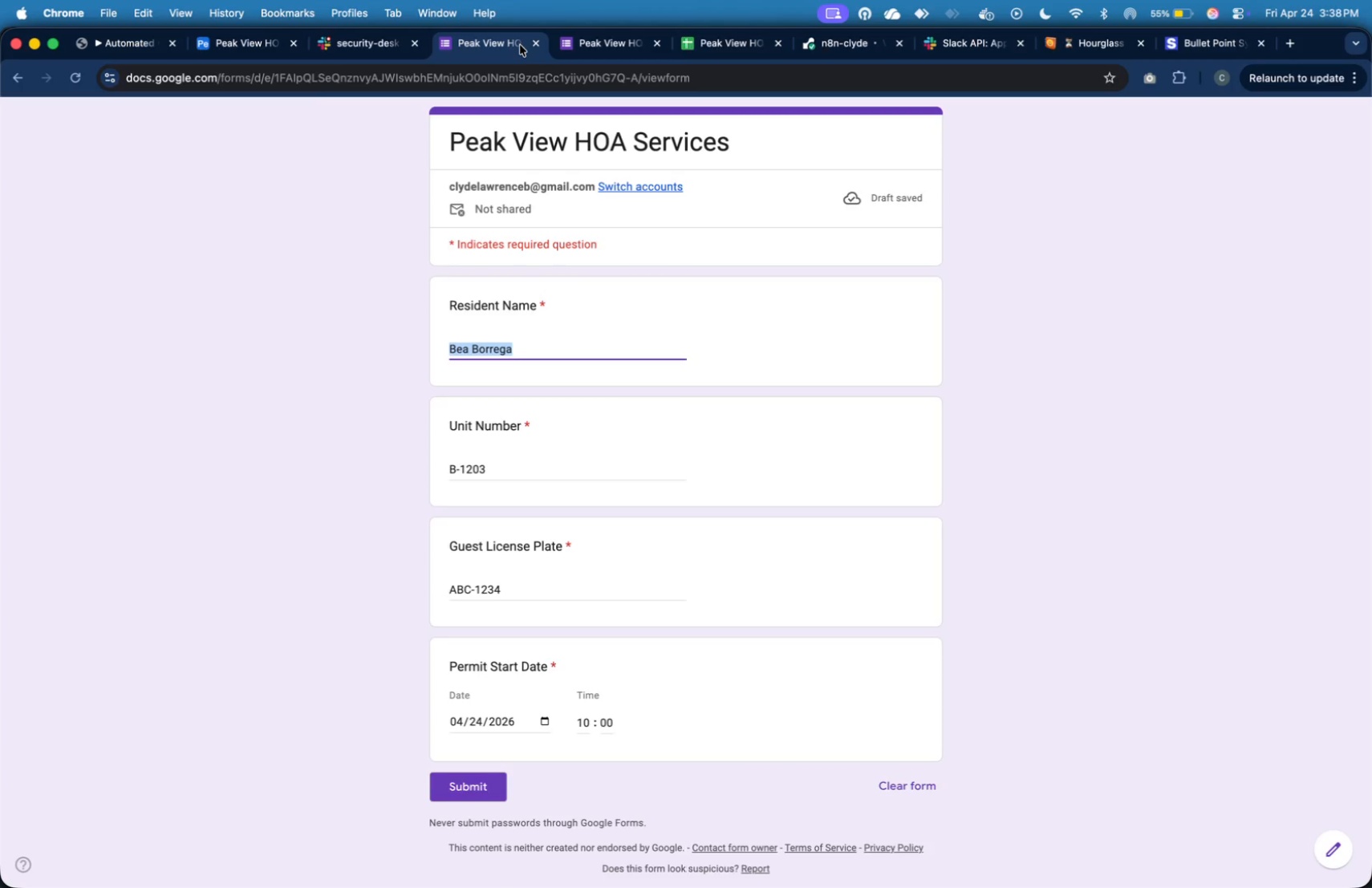 
key(Meta+A)
 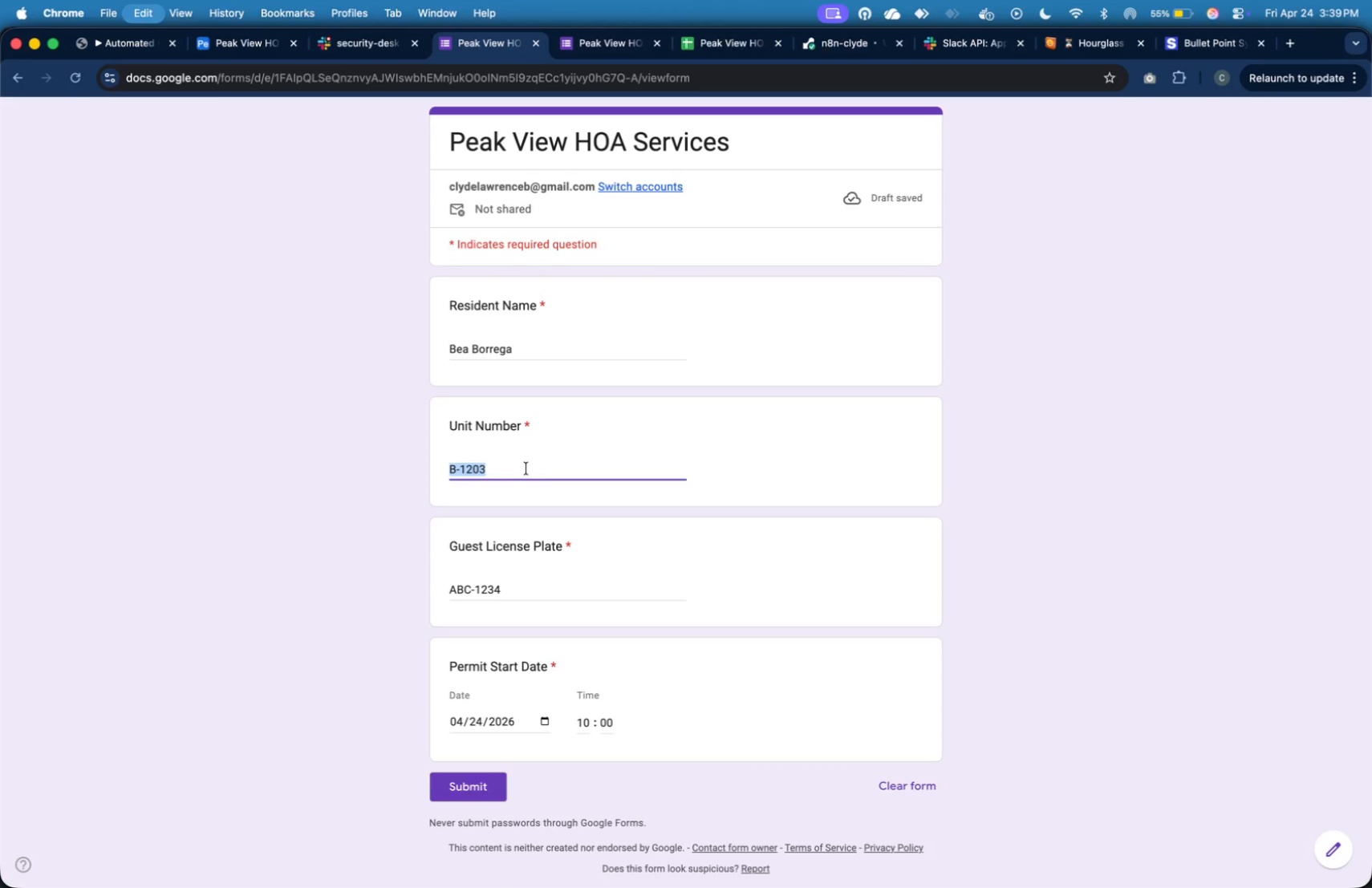 
key(Meta+C)
 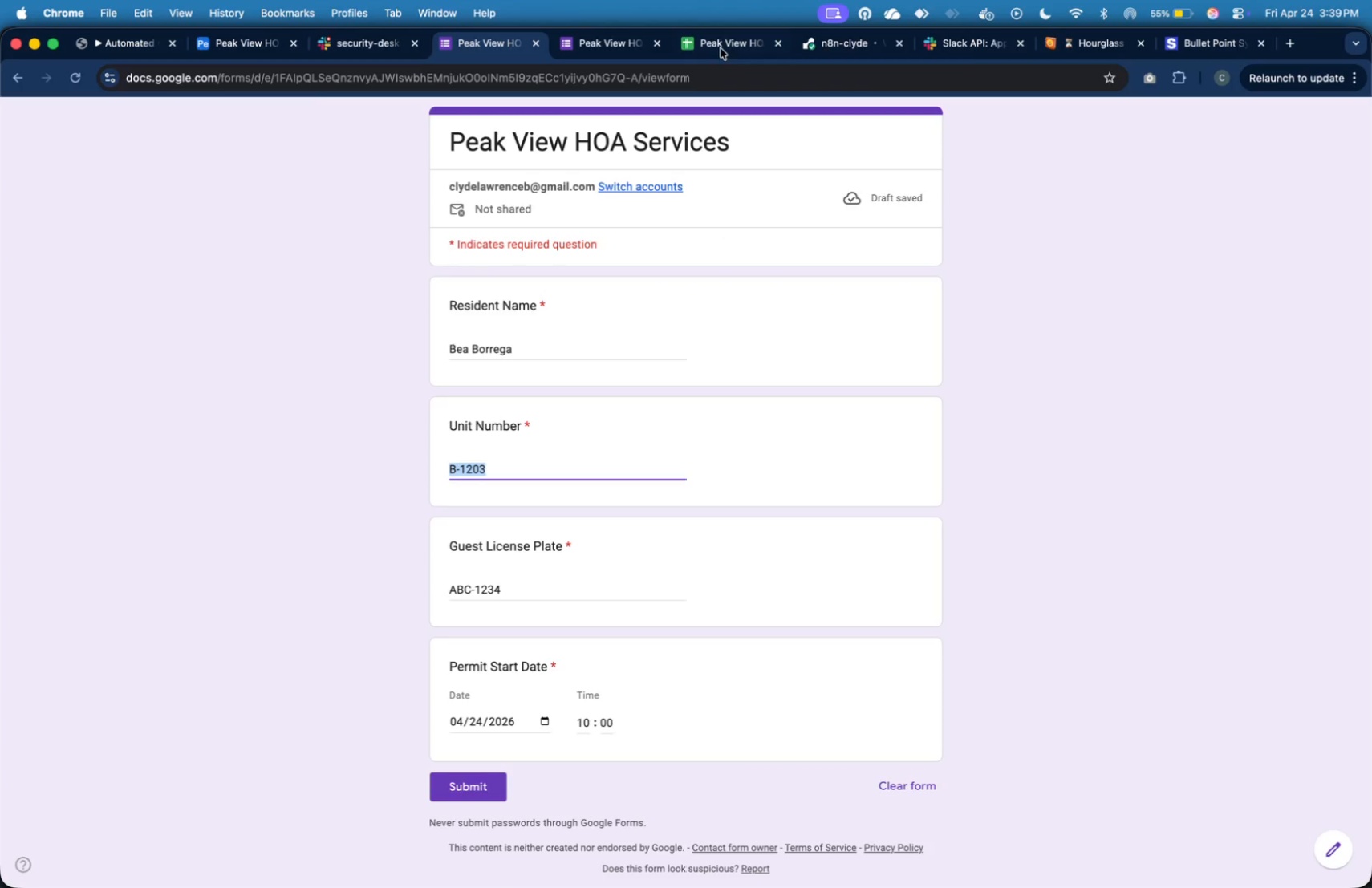 
left_click([723, 42])
 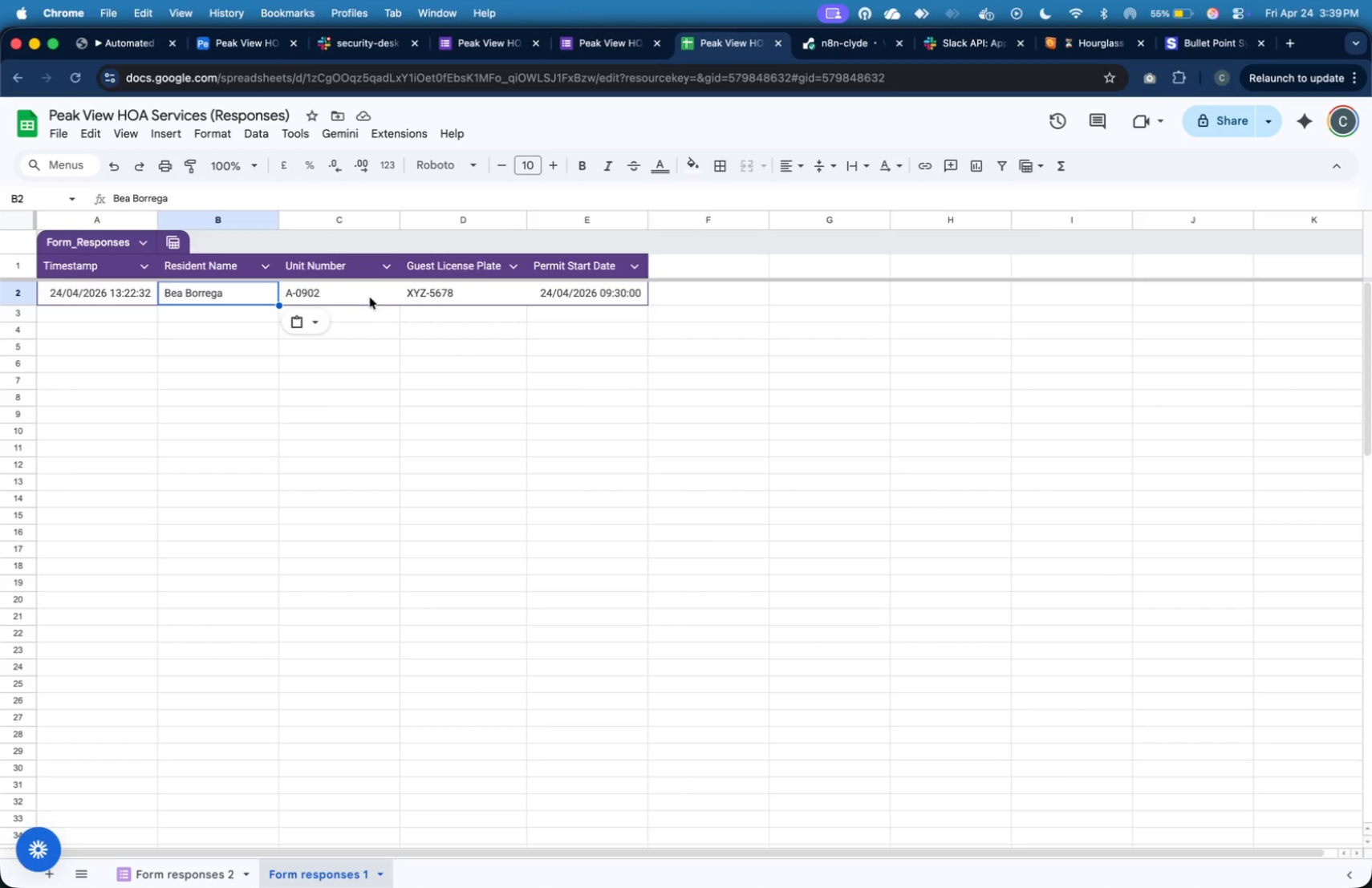 
key(Meta+V)
 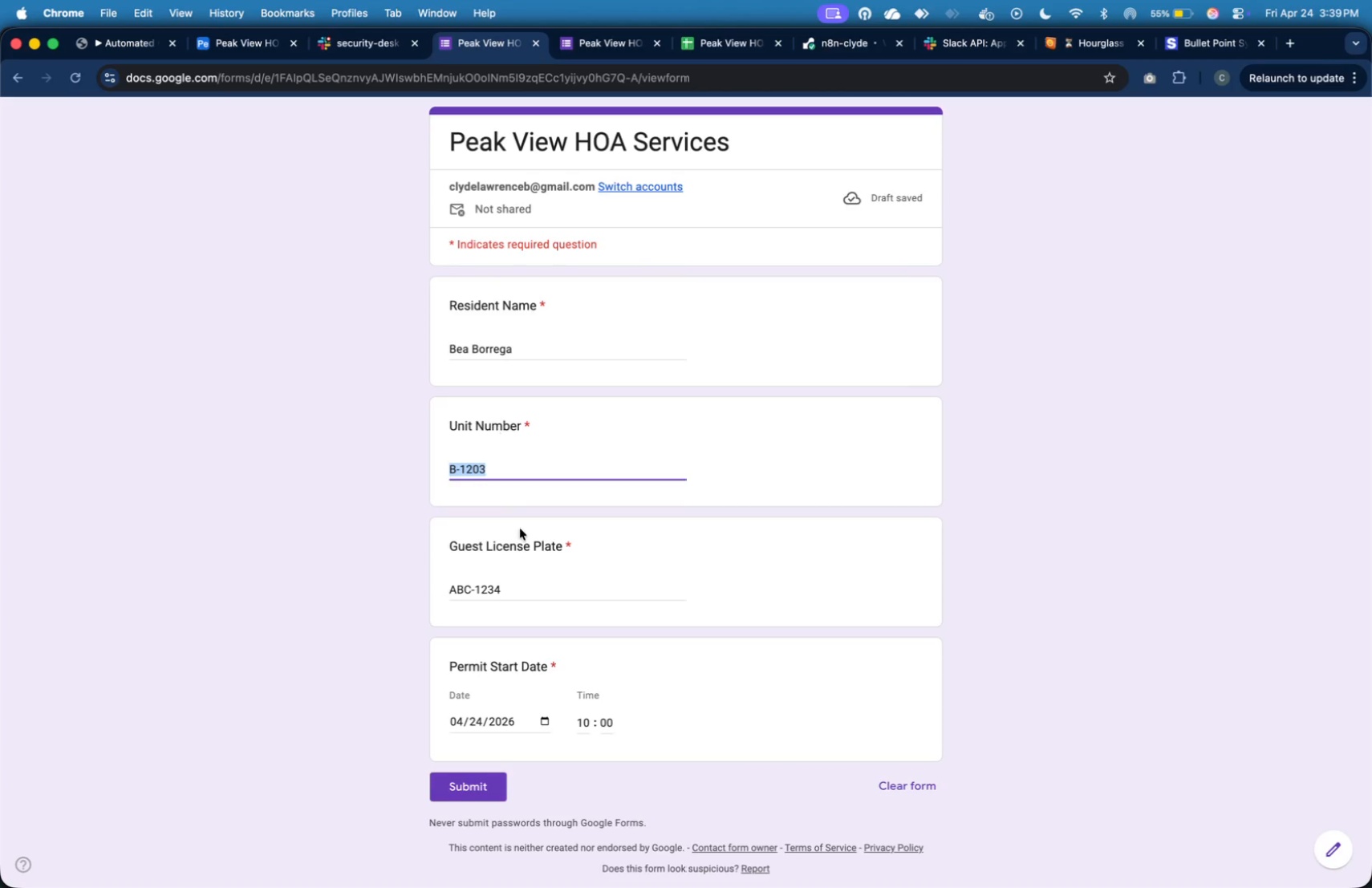 
left_click([531, 593])
 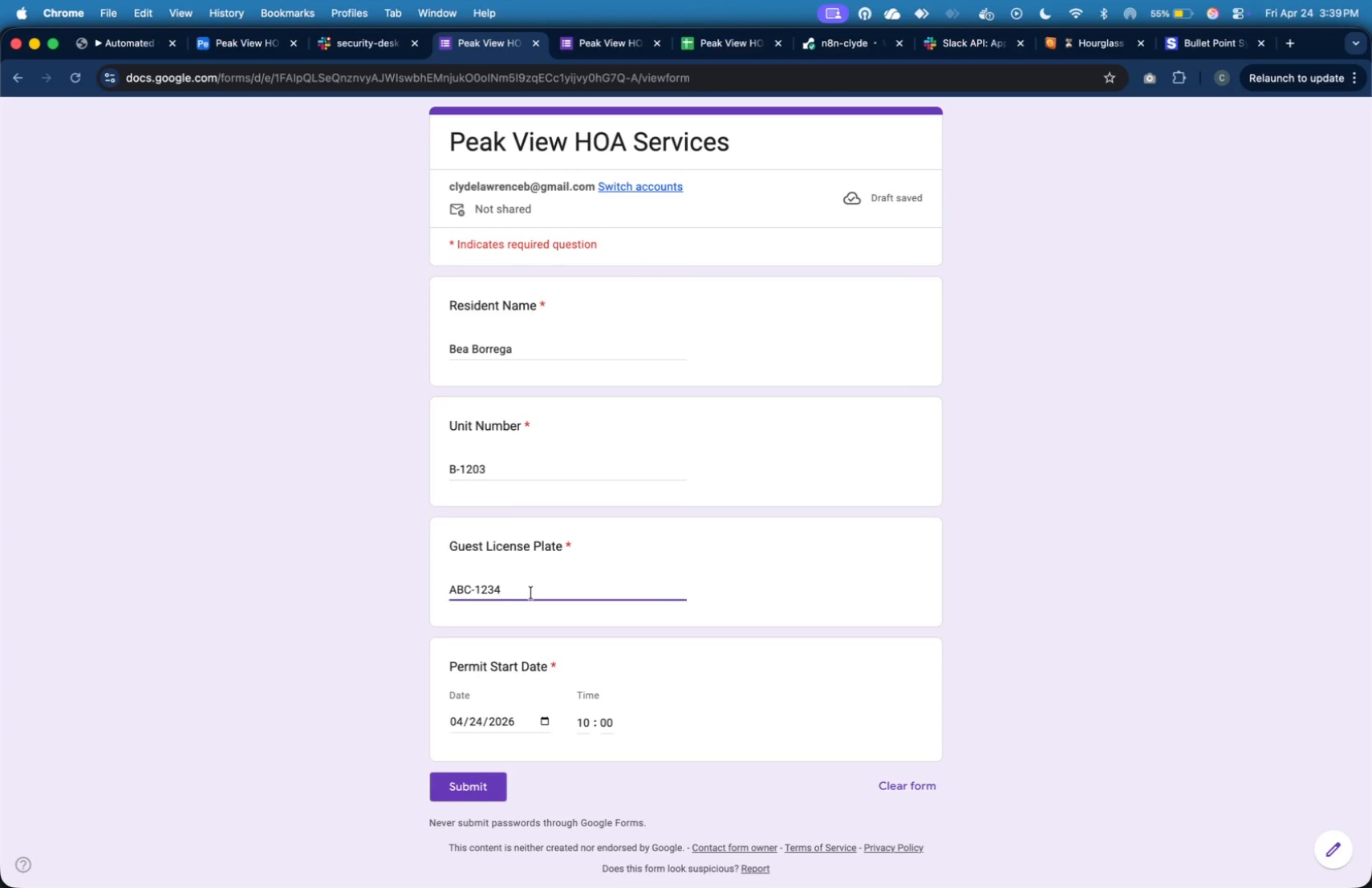 
key(Meta+A)
 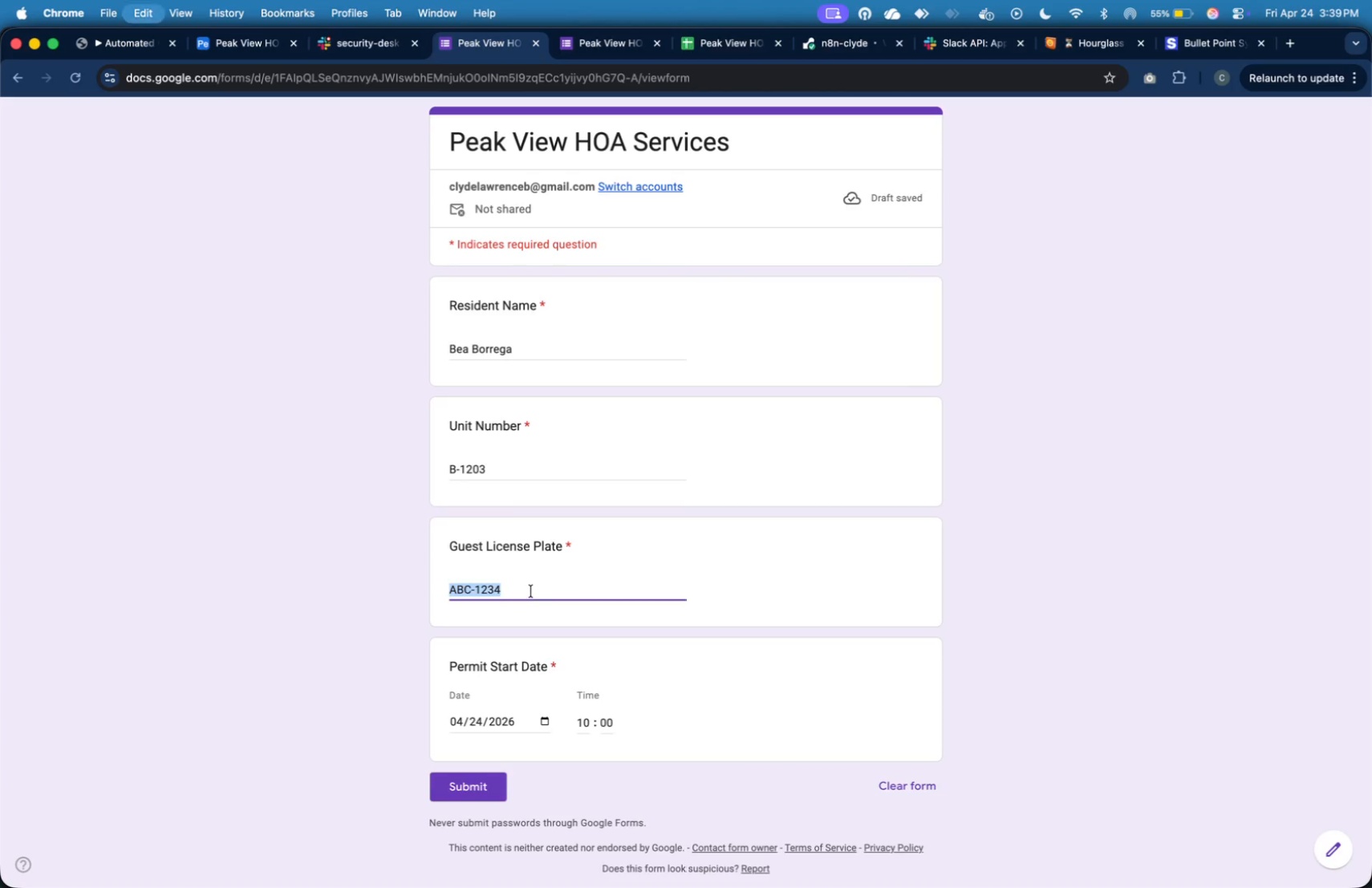 
key(Meta+C)
 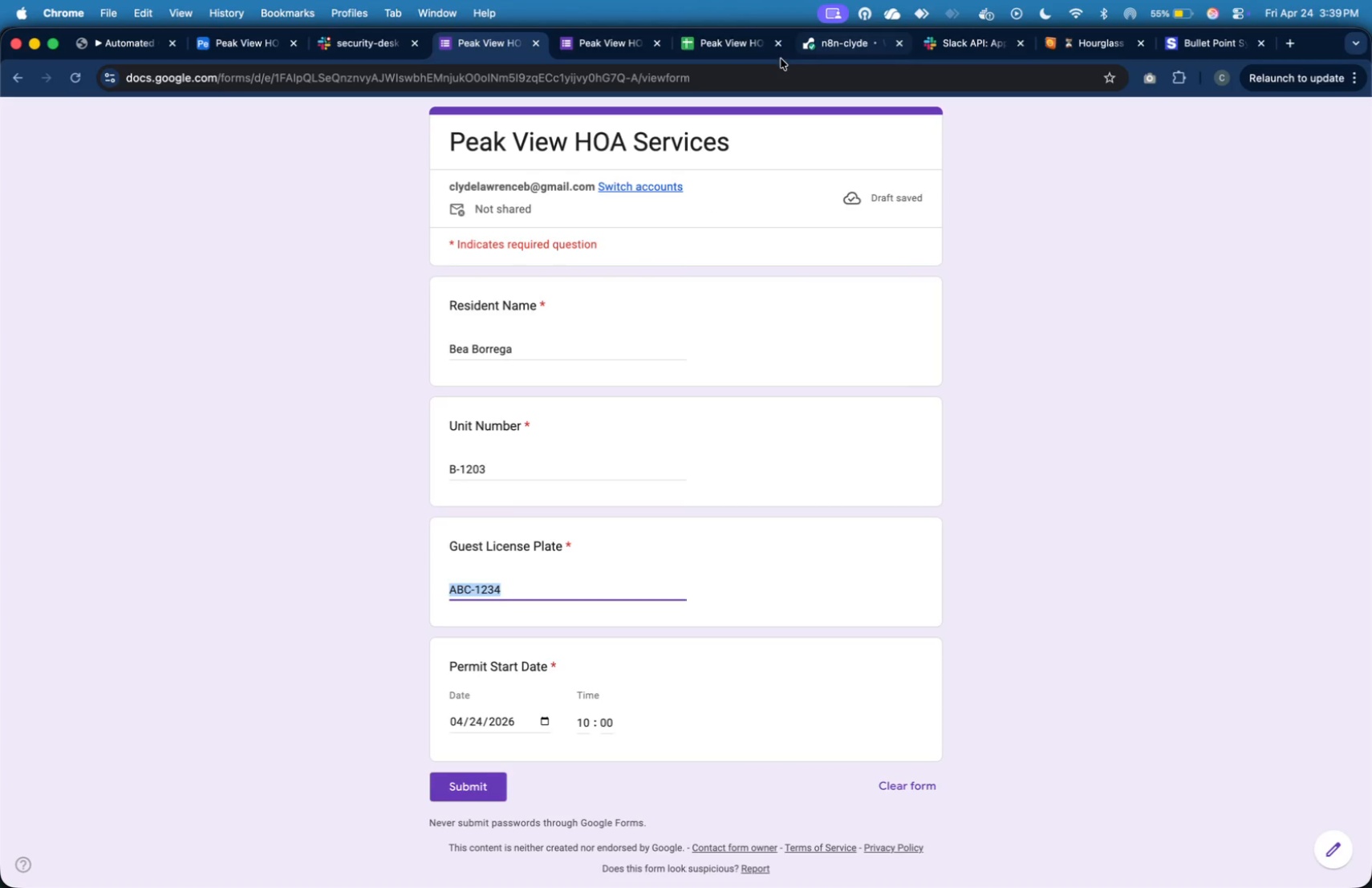 
left_click([733, 47])
 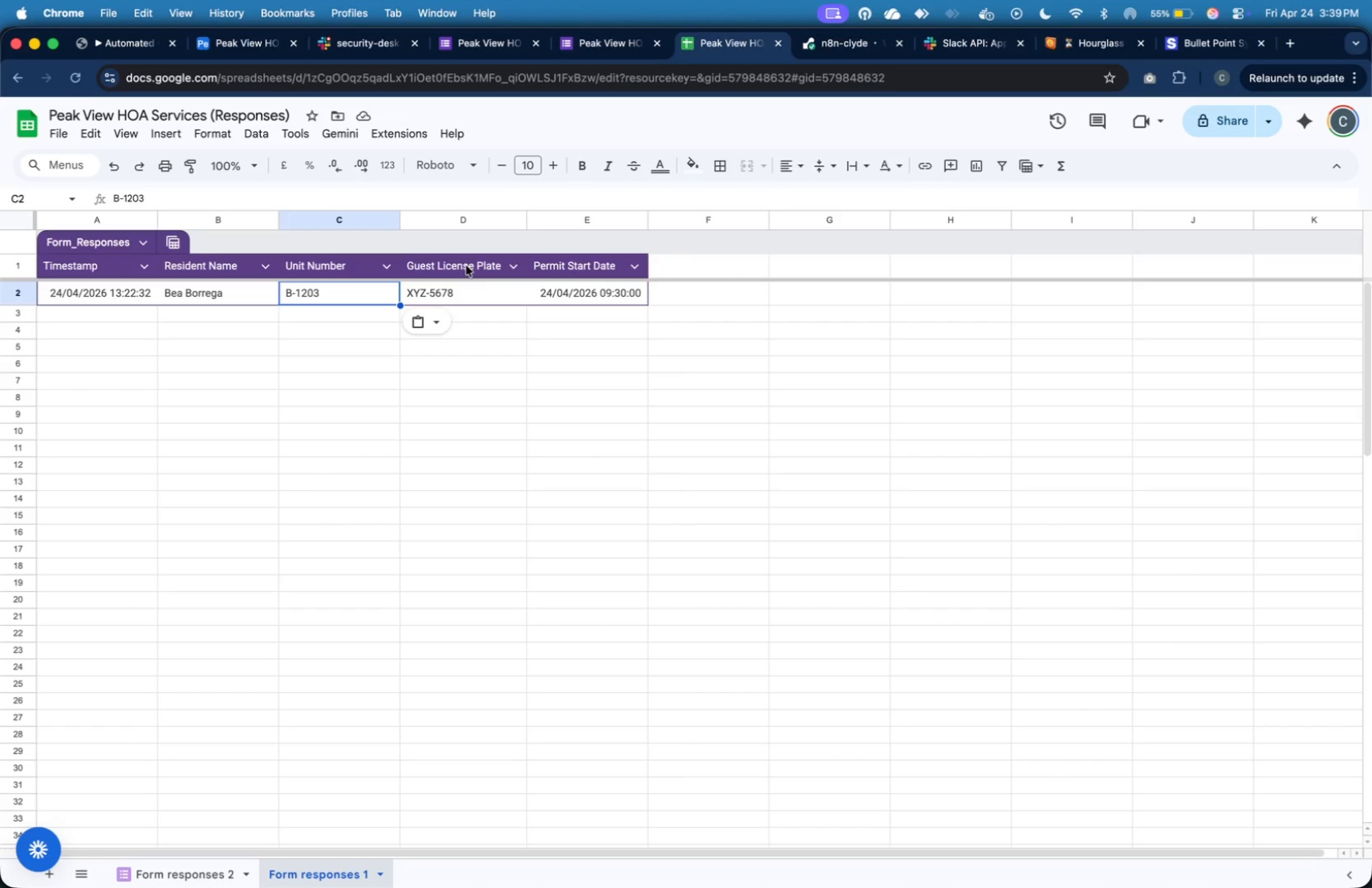 
left_click([466, 287])
 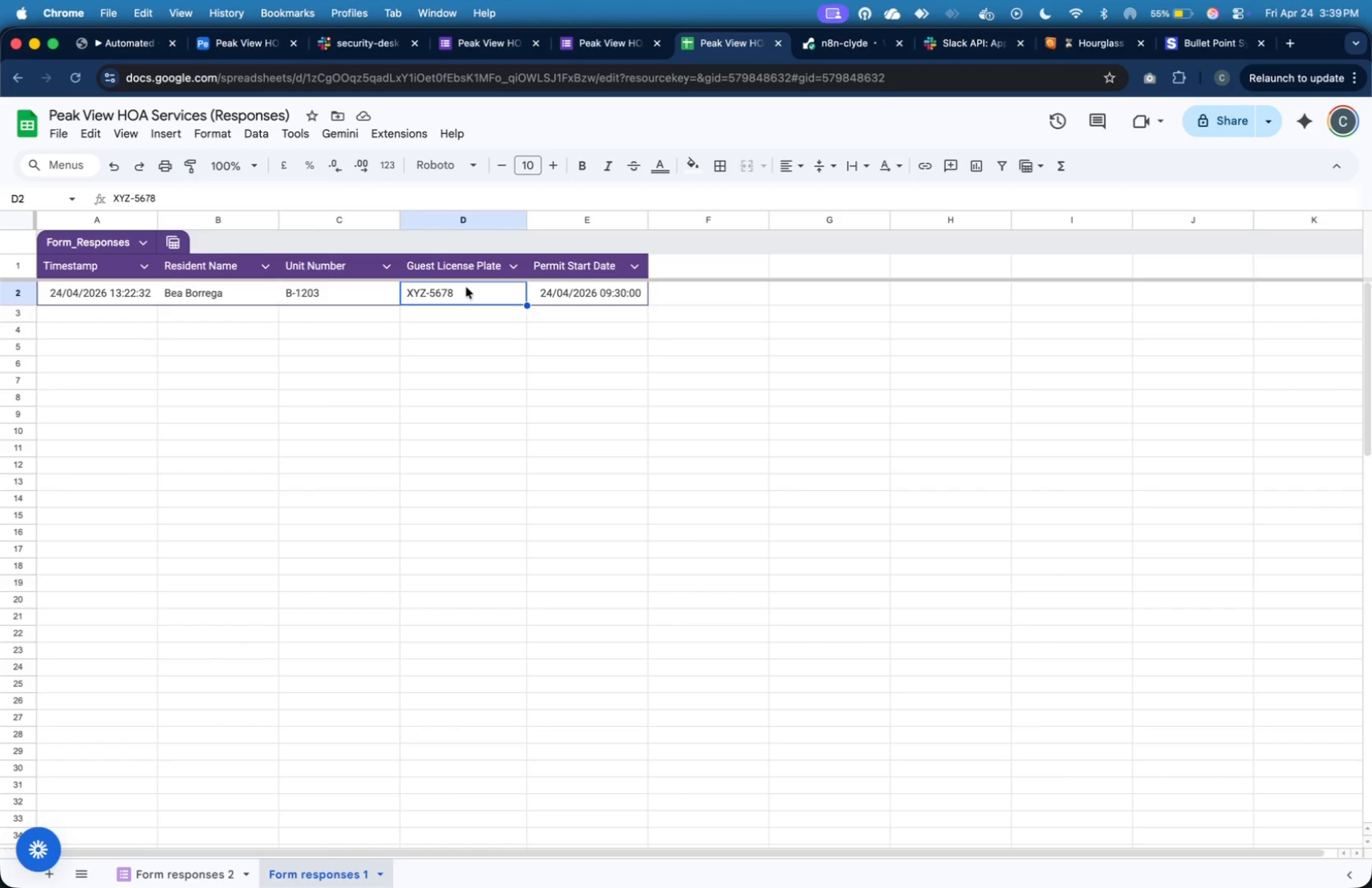 
key(Meta+V)
 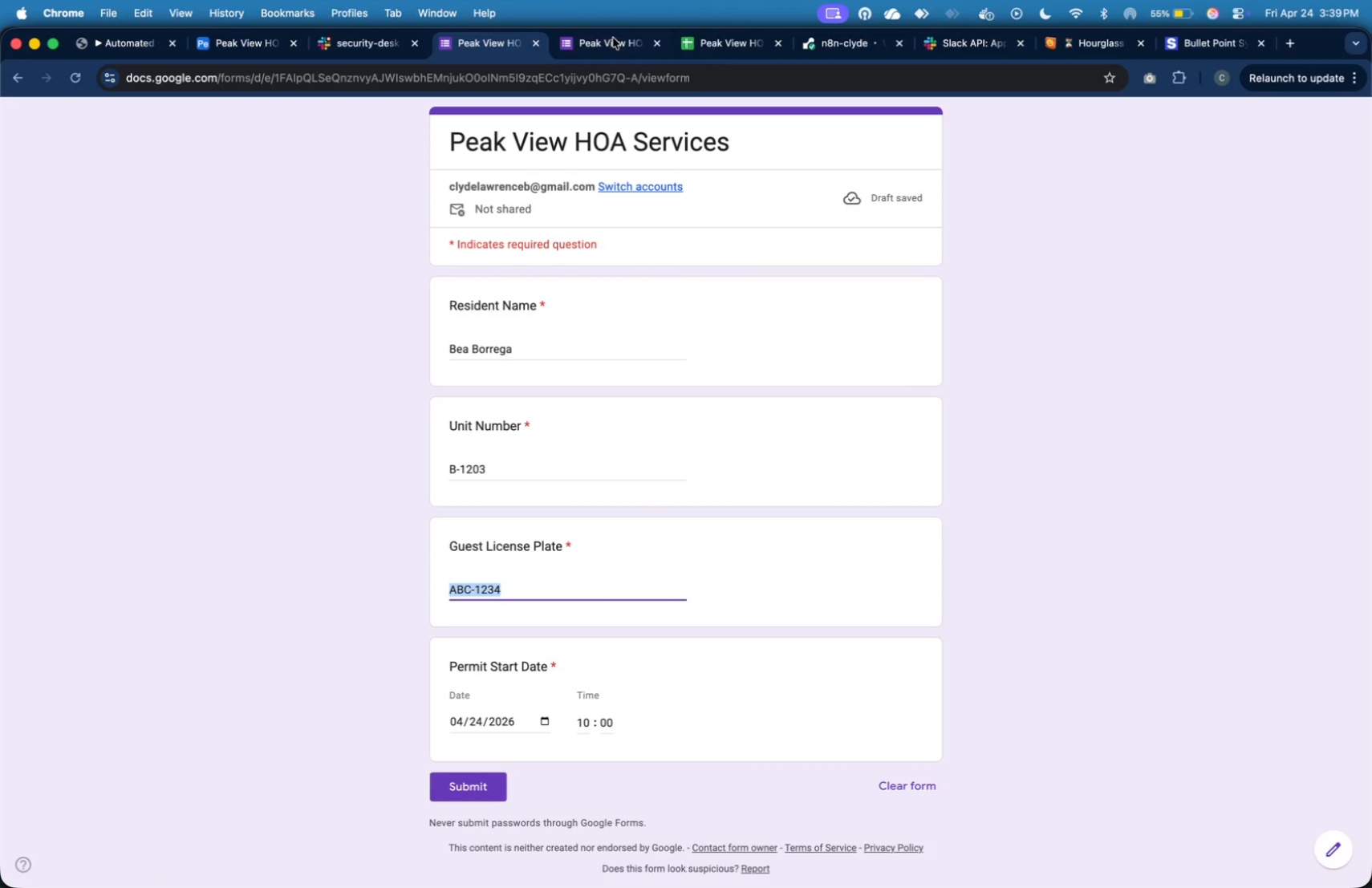 
left_click([701, 42])
 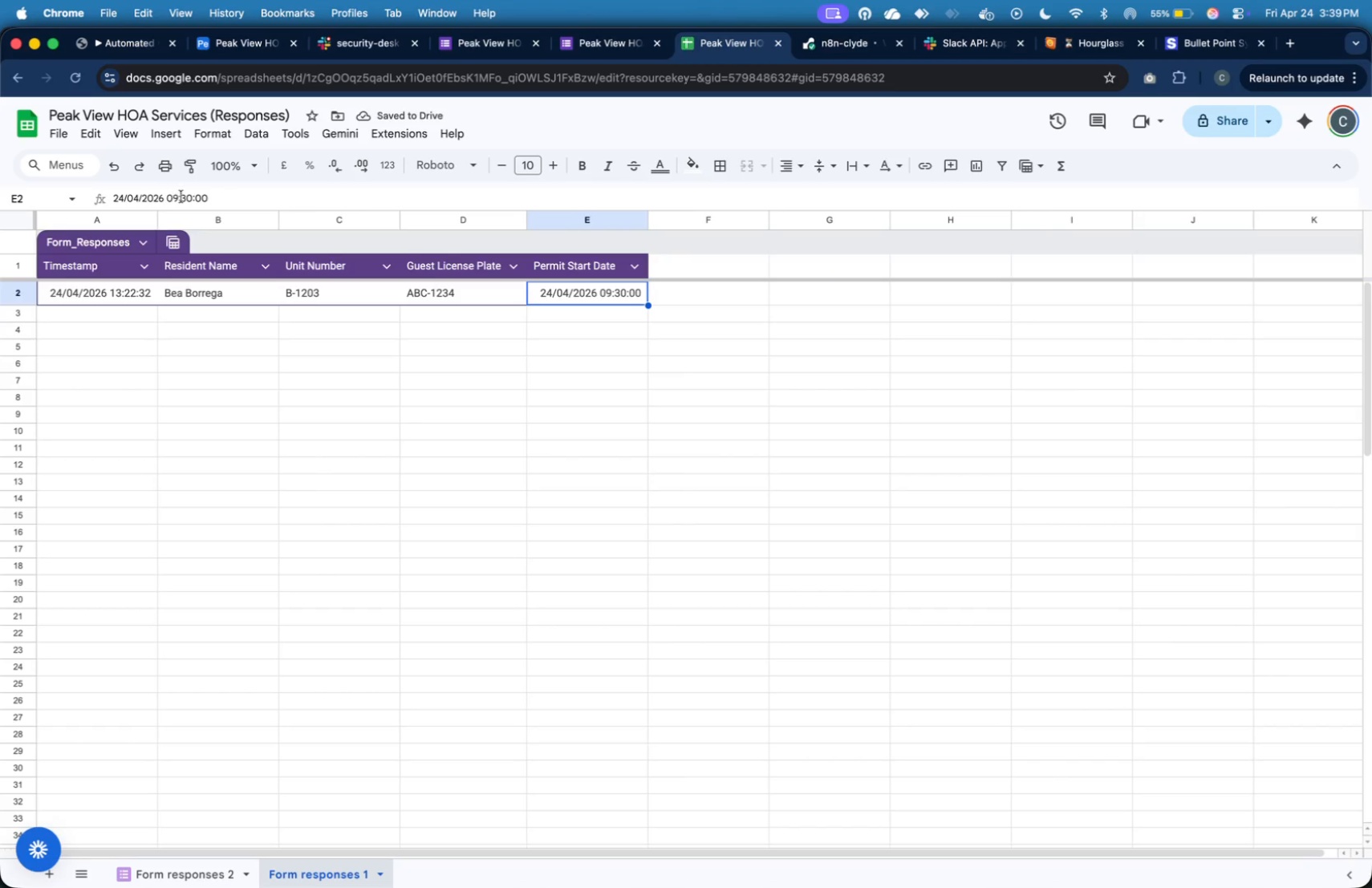 
left_click([179, 197])
 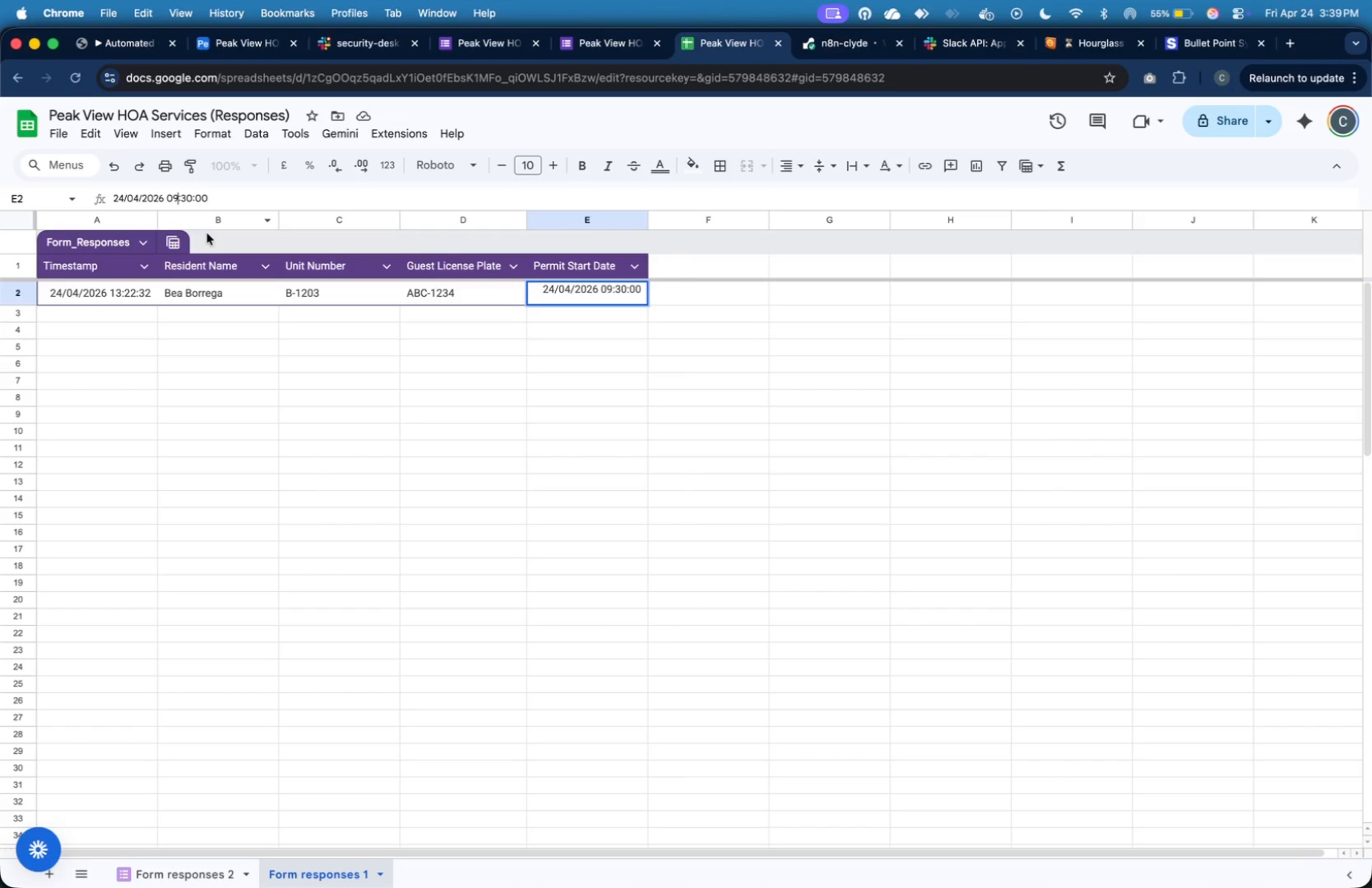 
key(Backspace)
key(Backspace)
type(10)
 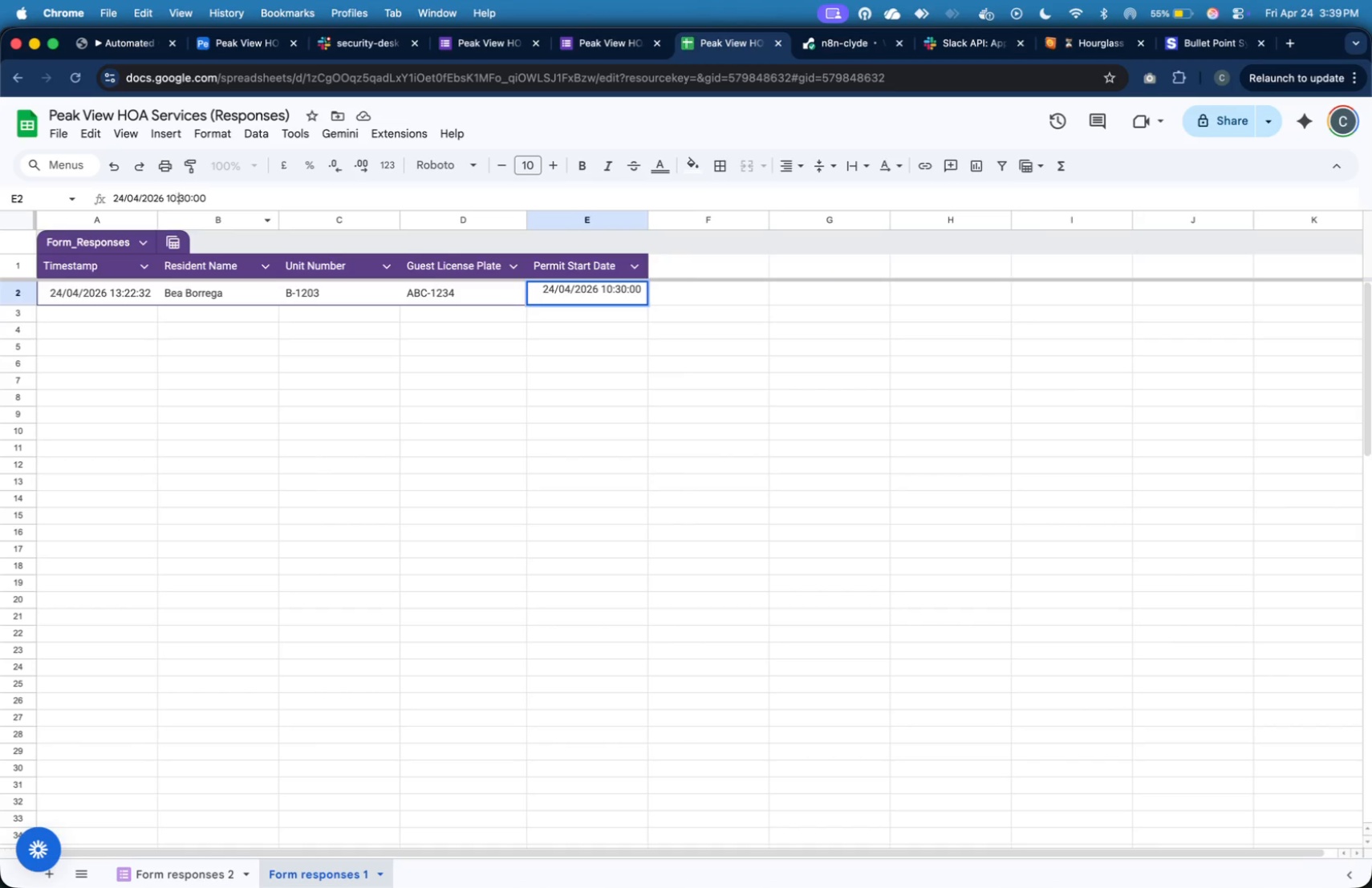 
key(ArrowRight)
 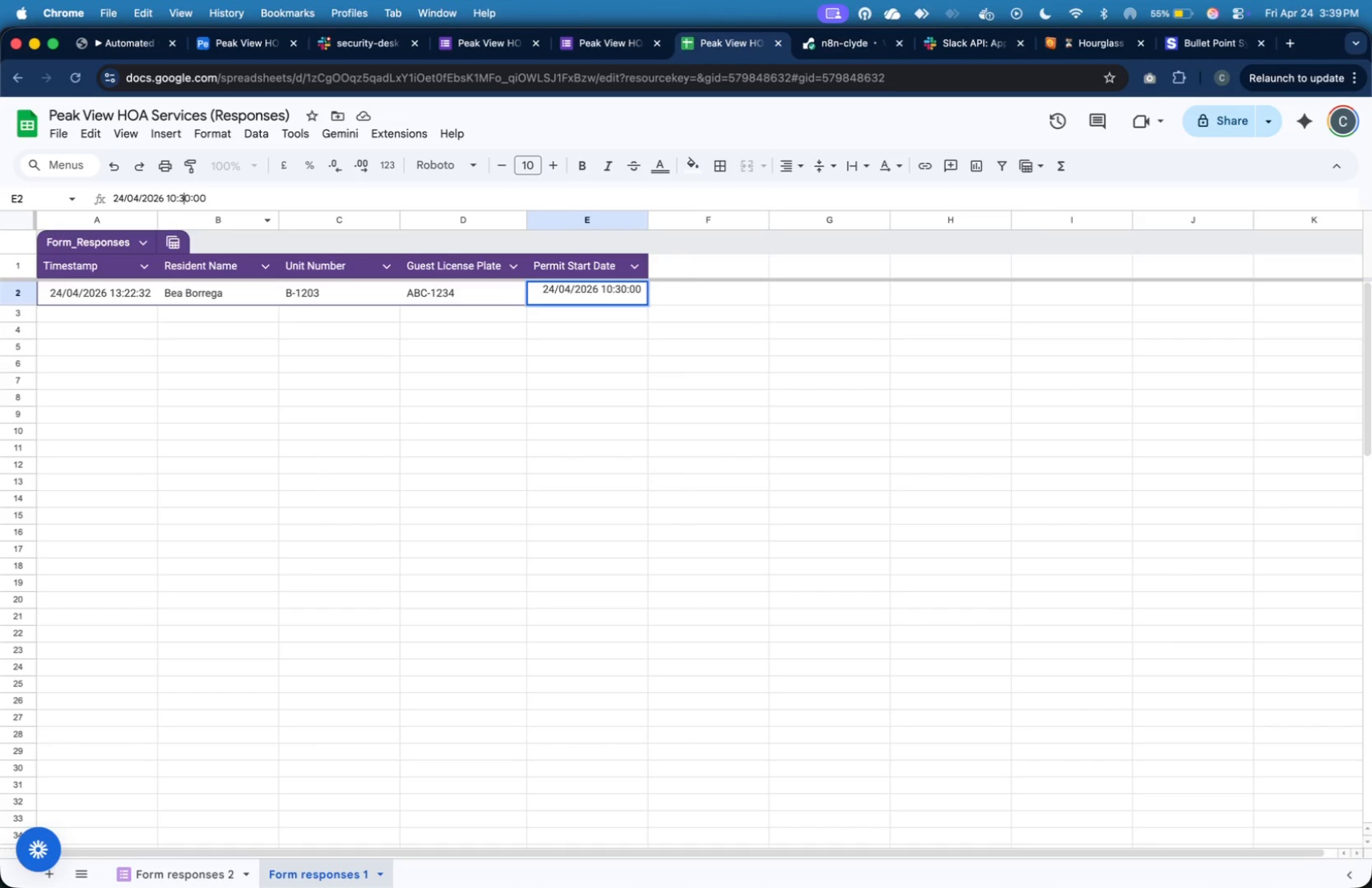 
key(ArrowRight)
 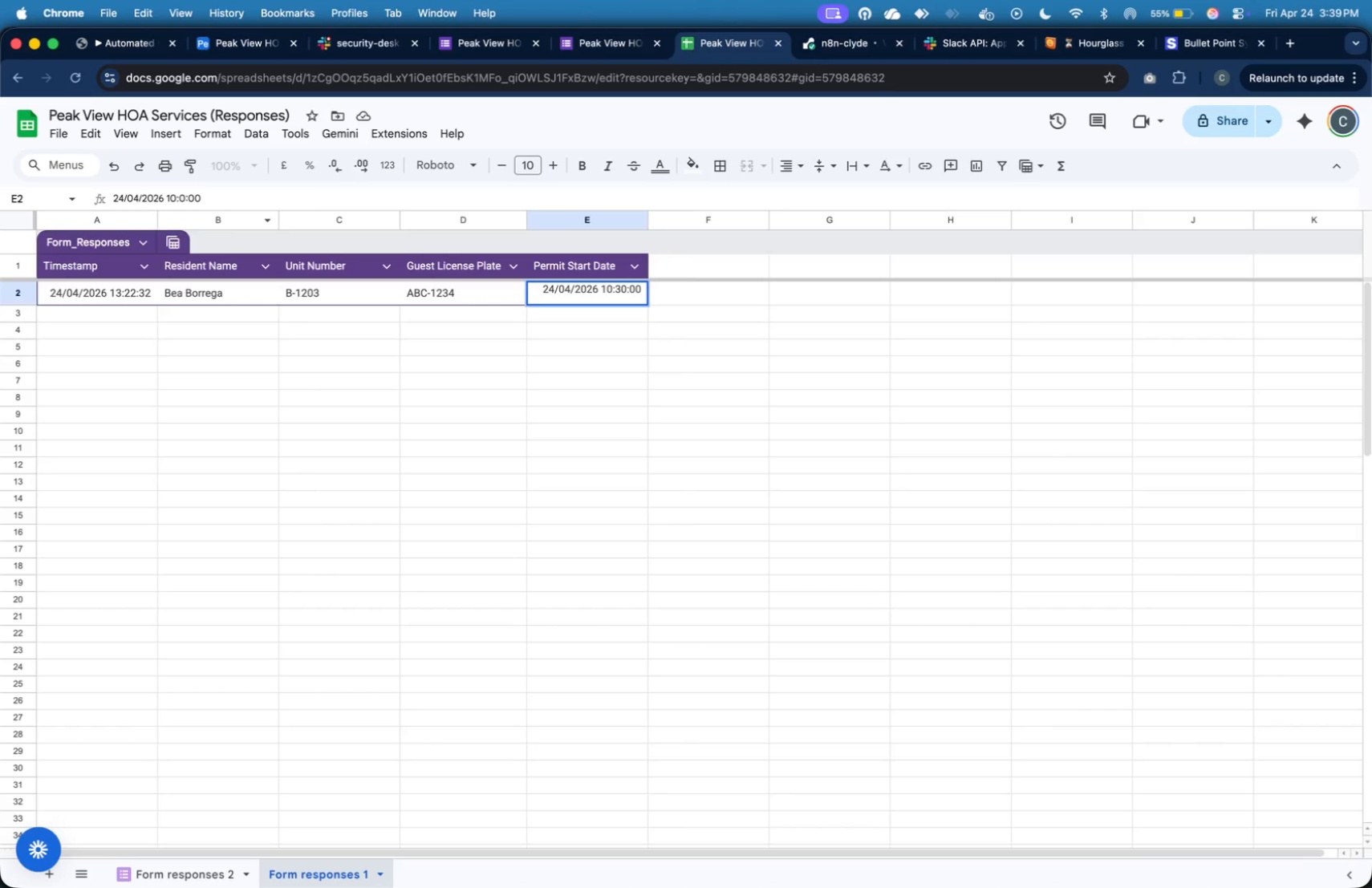 
key(Backspace)
 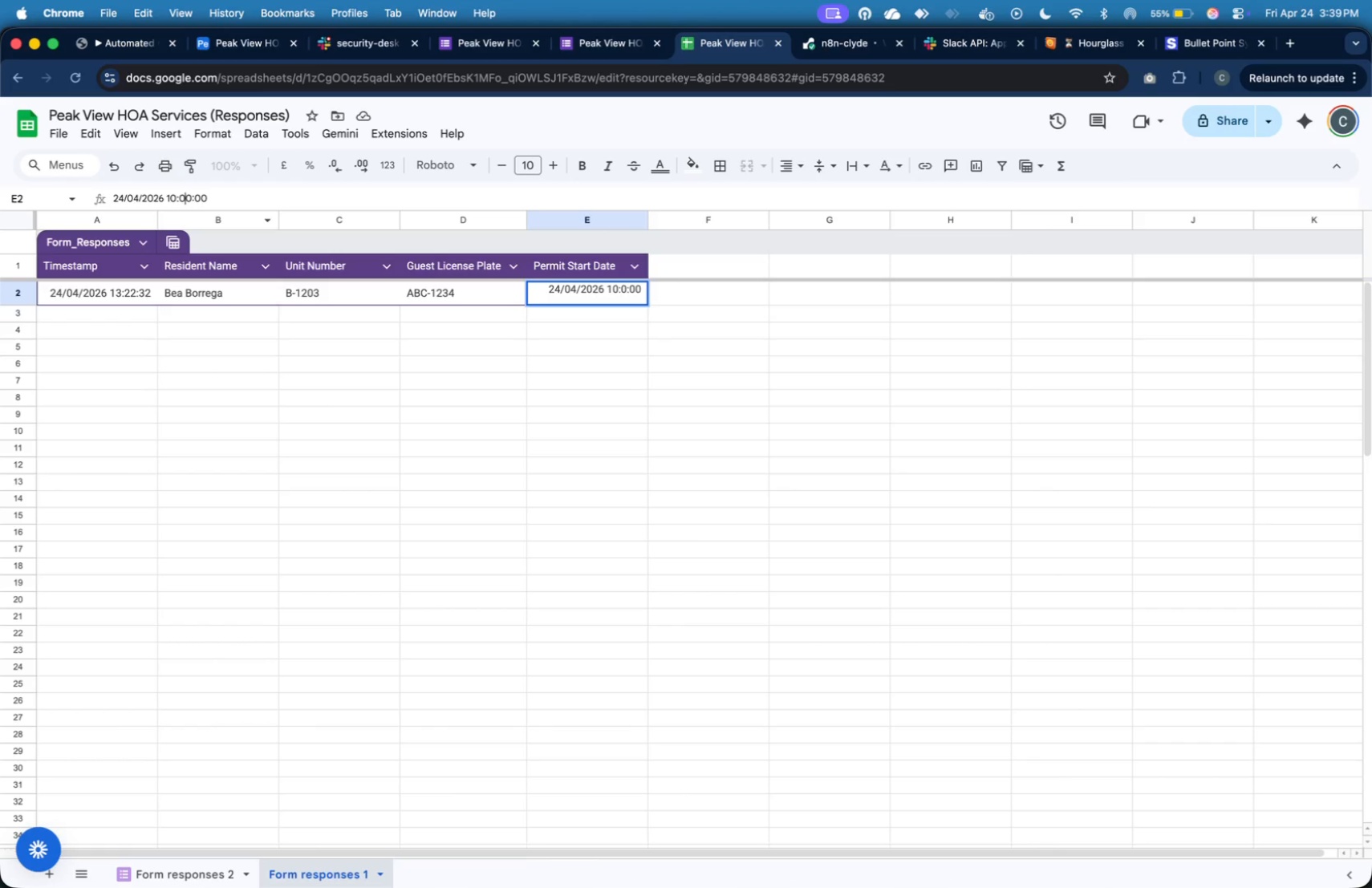 
key(0)
 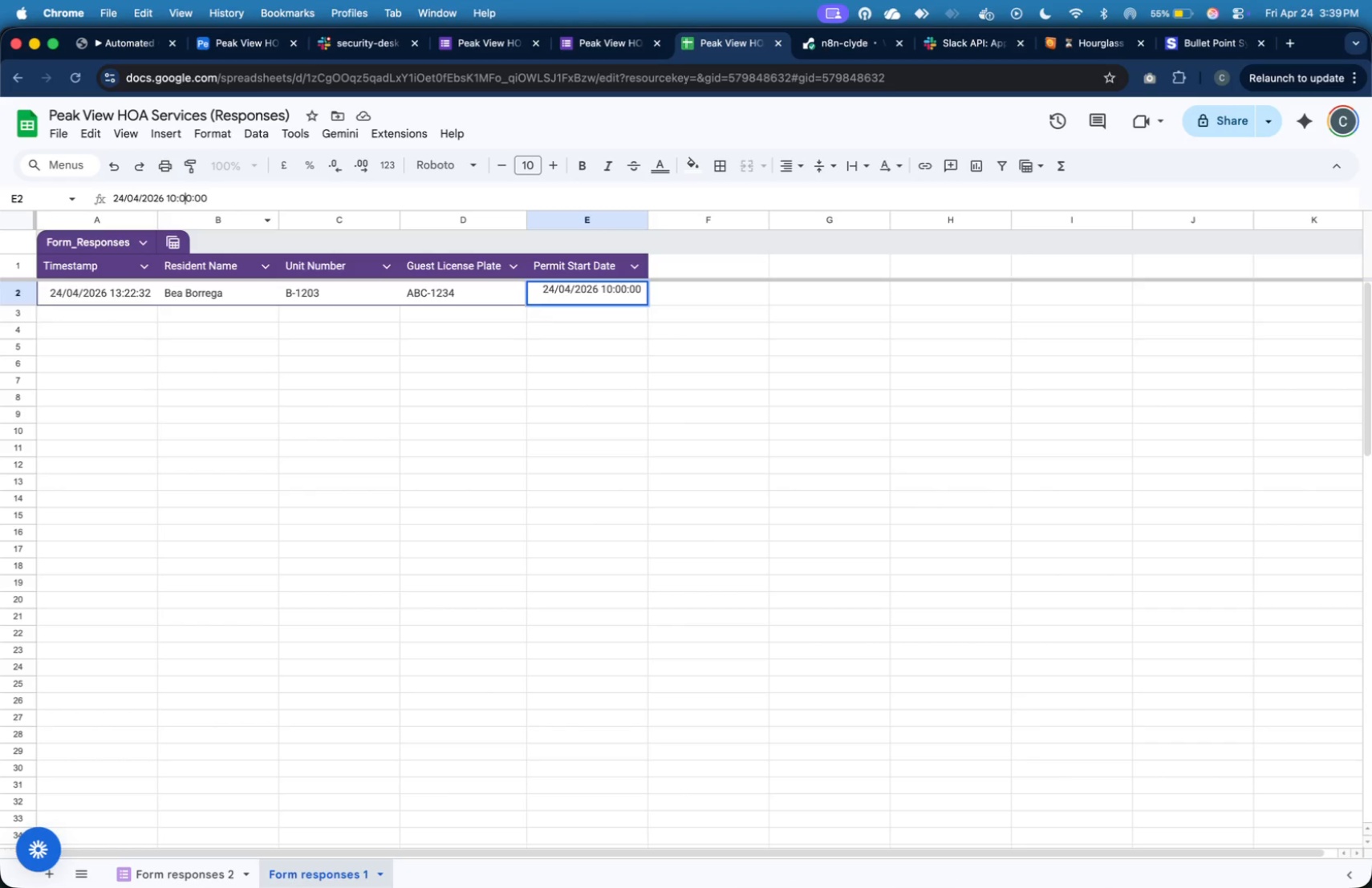 
key(Enter)
 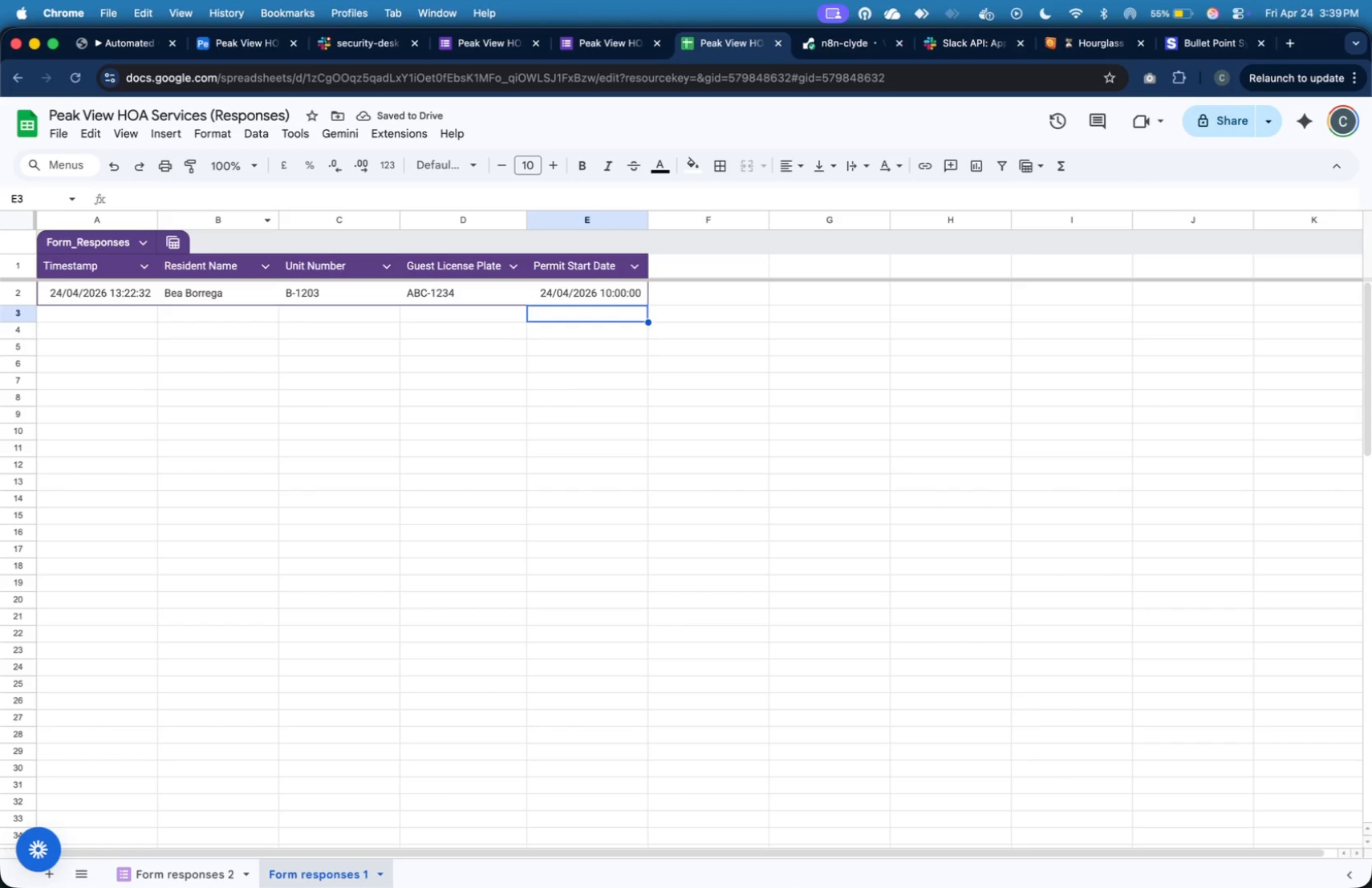 
wait(6.32)
 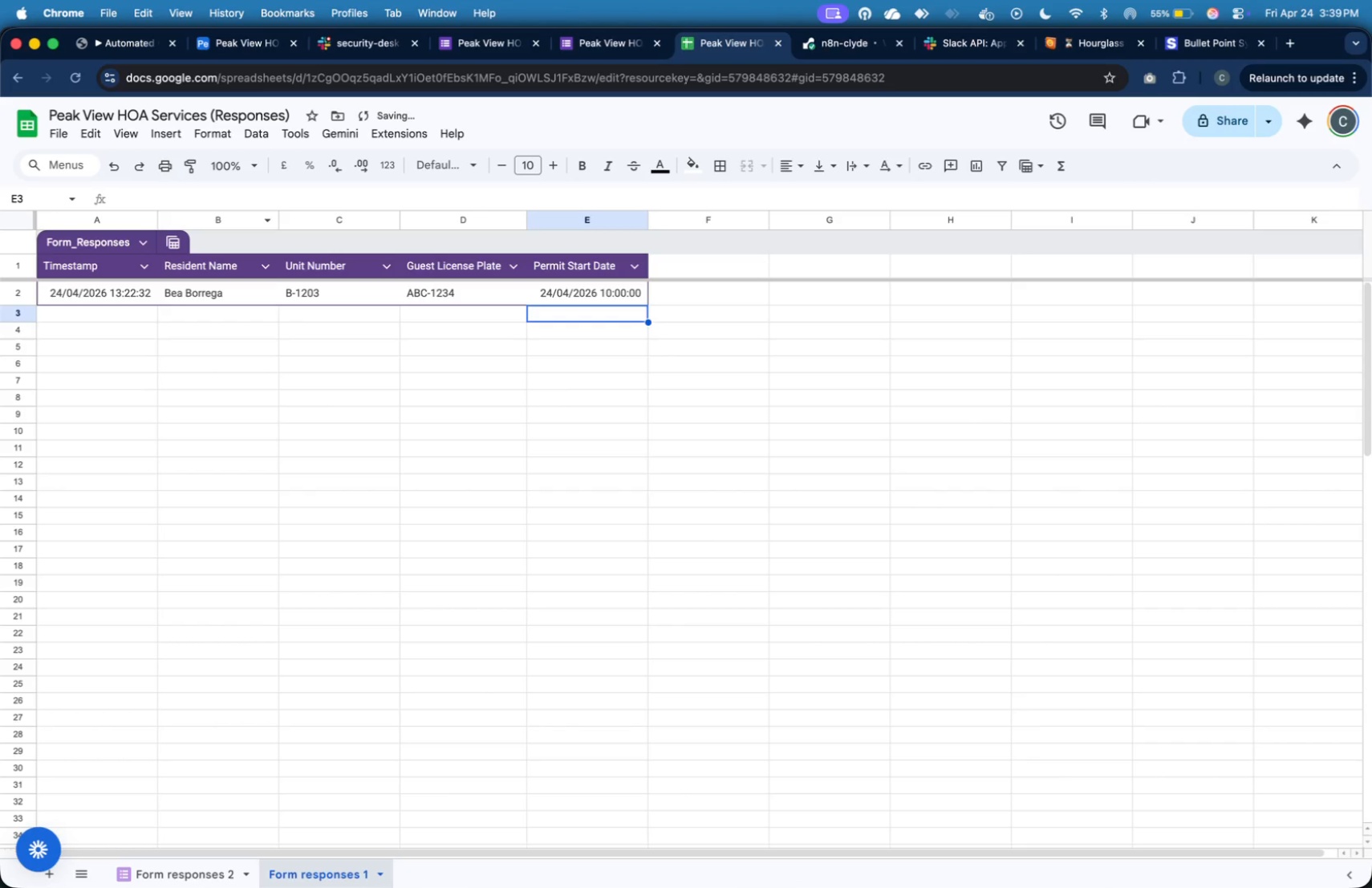 
key(Meta+Tab)
 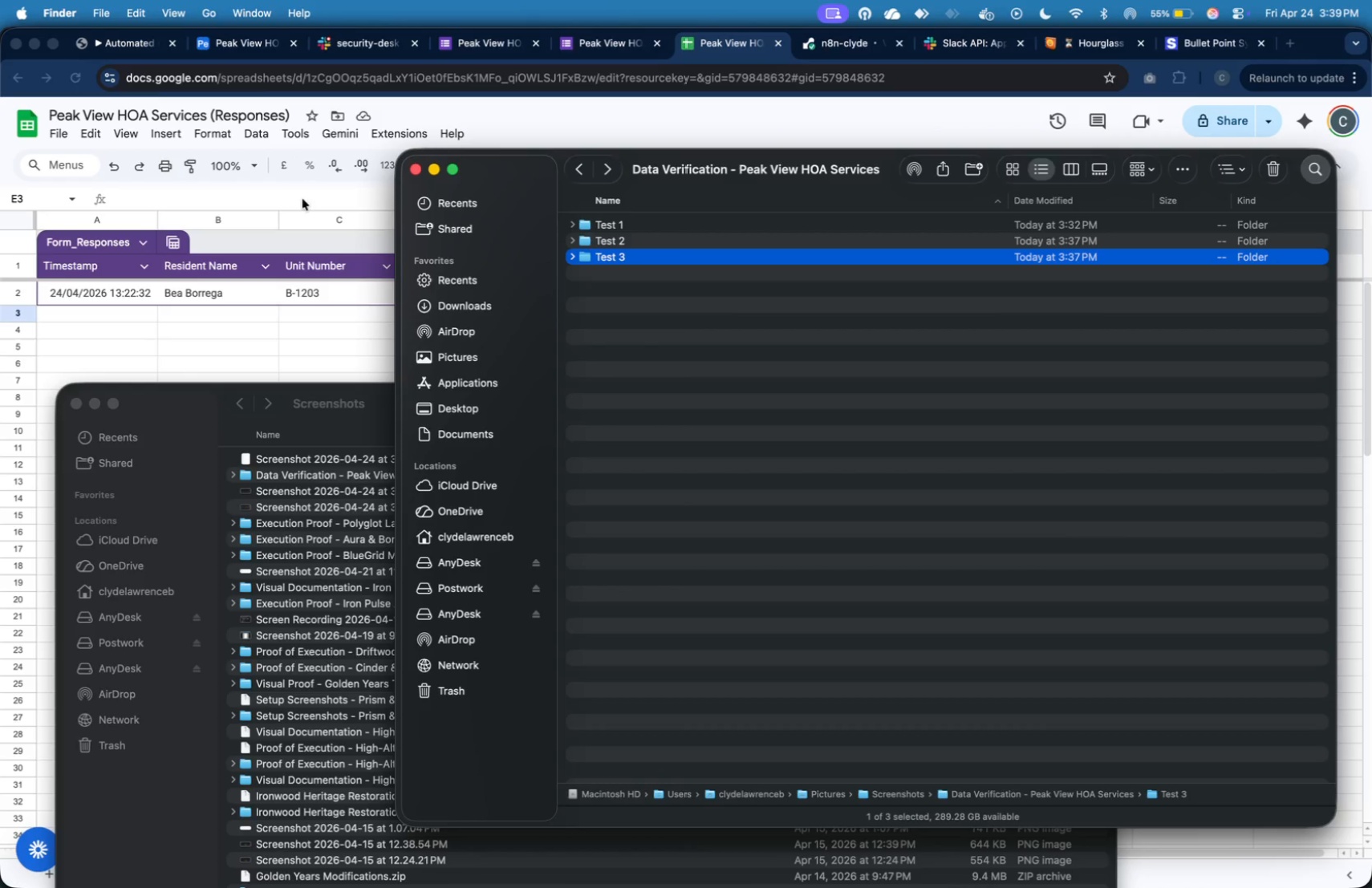 
key(Meta+CommandLeft)
 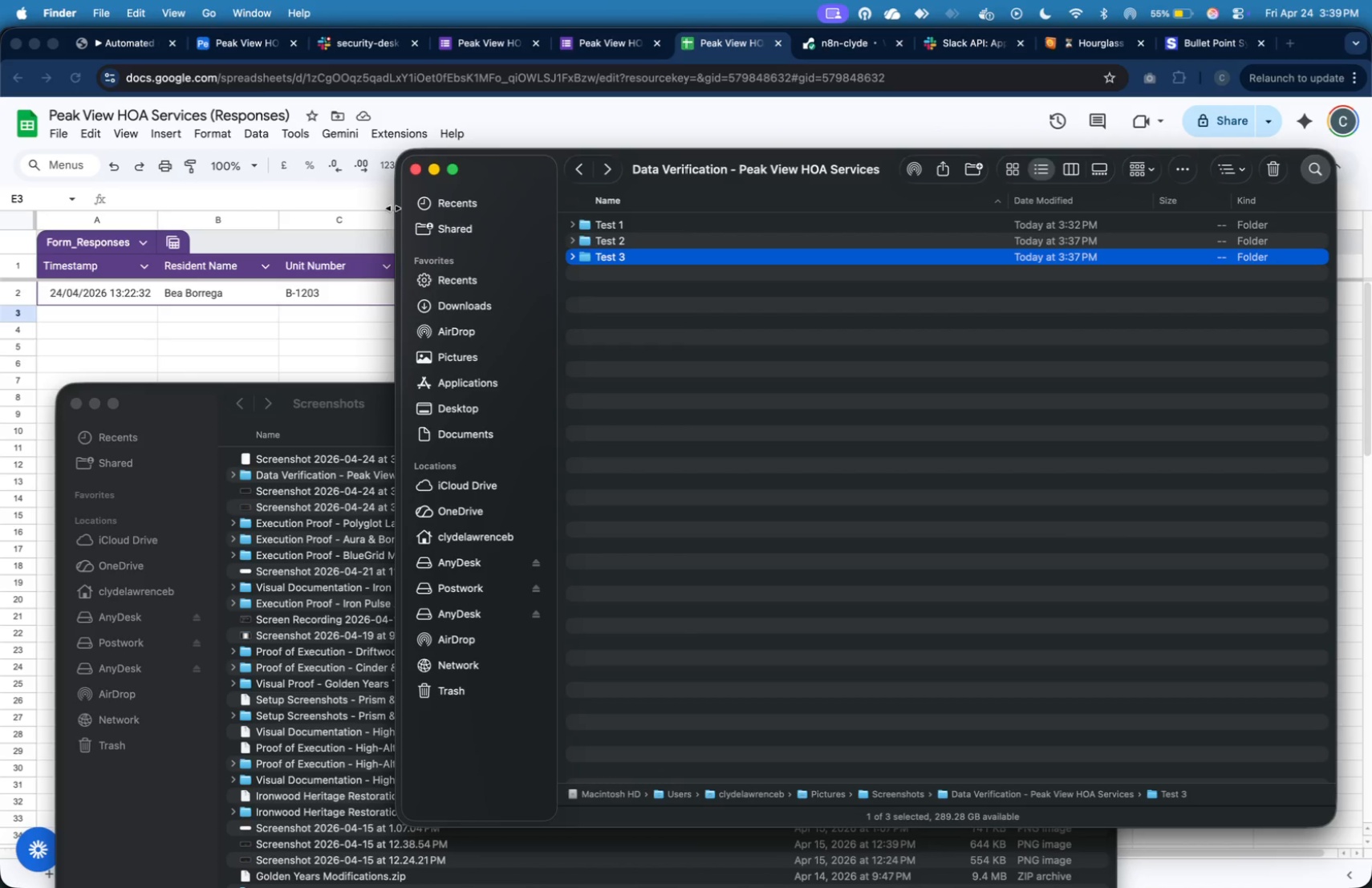 
key(Meta+Tab)
 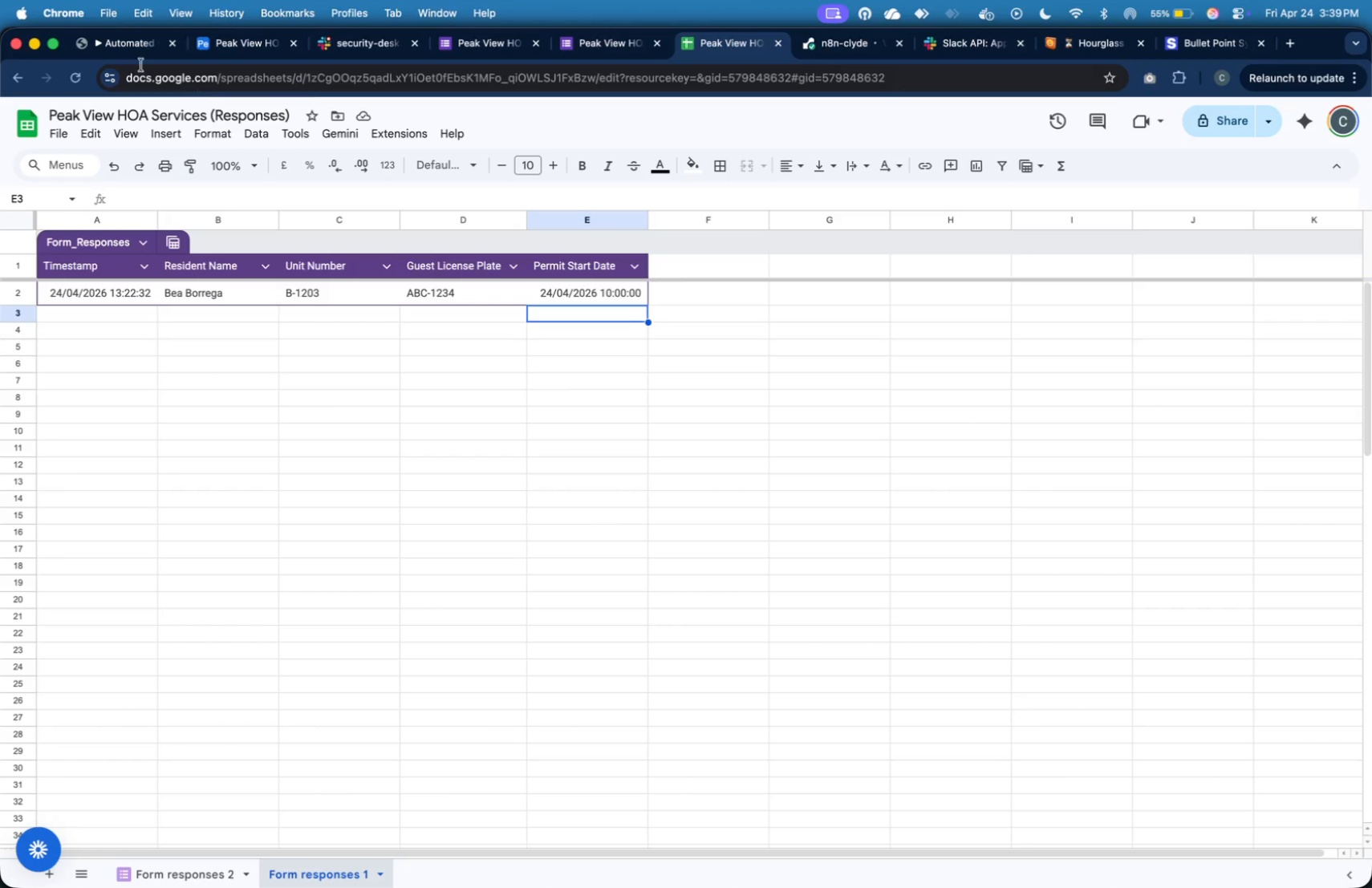 
left_click([125, 49])
 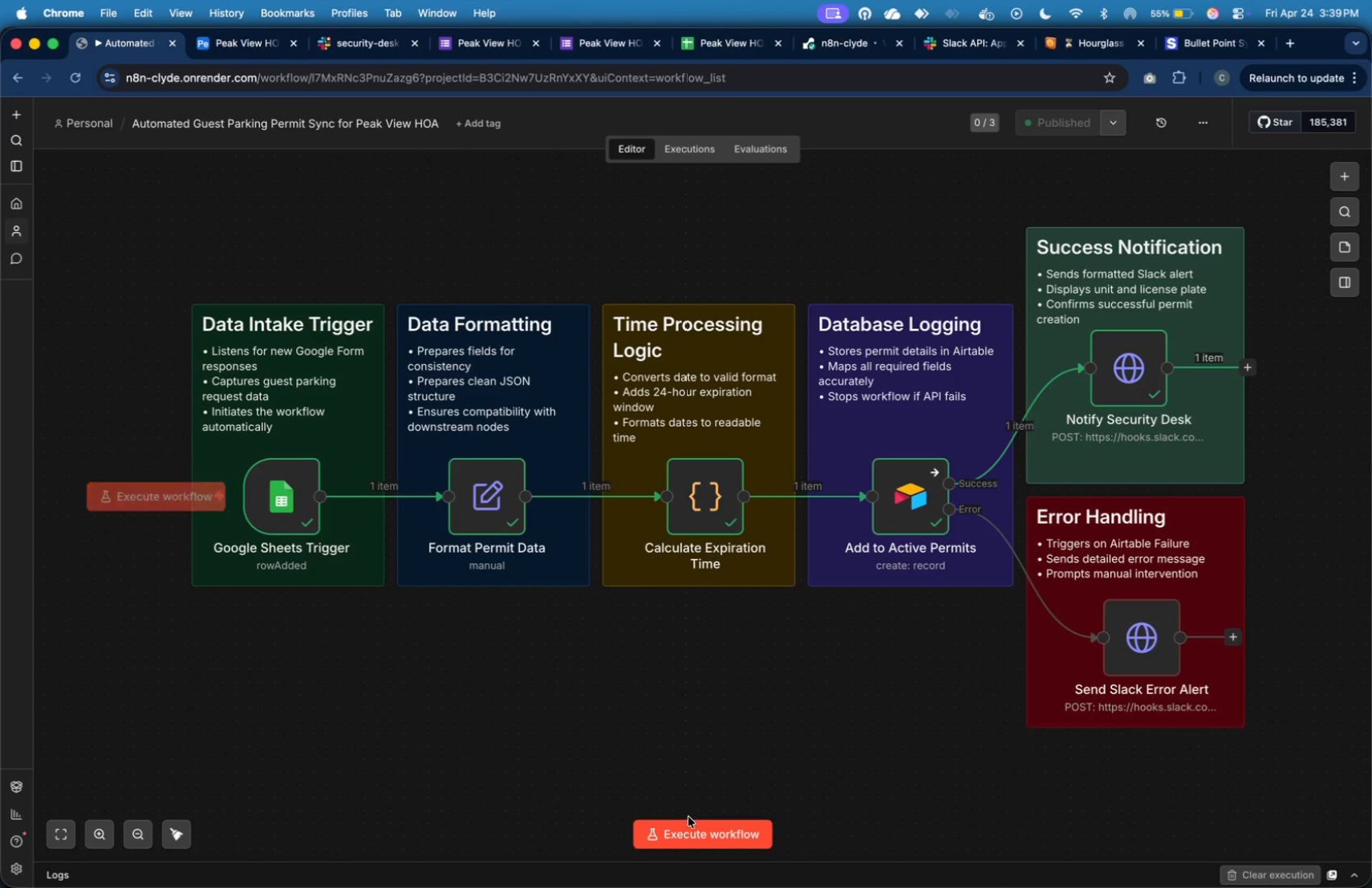 
left_click([693, 833])
 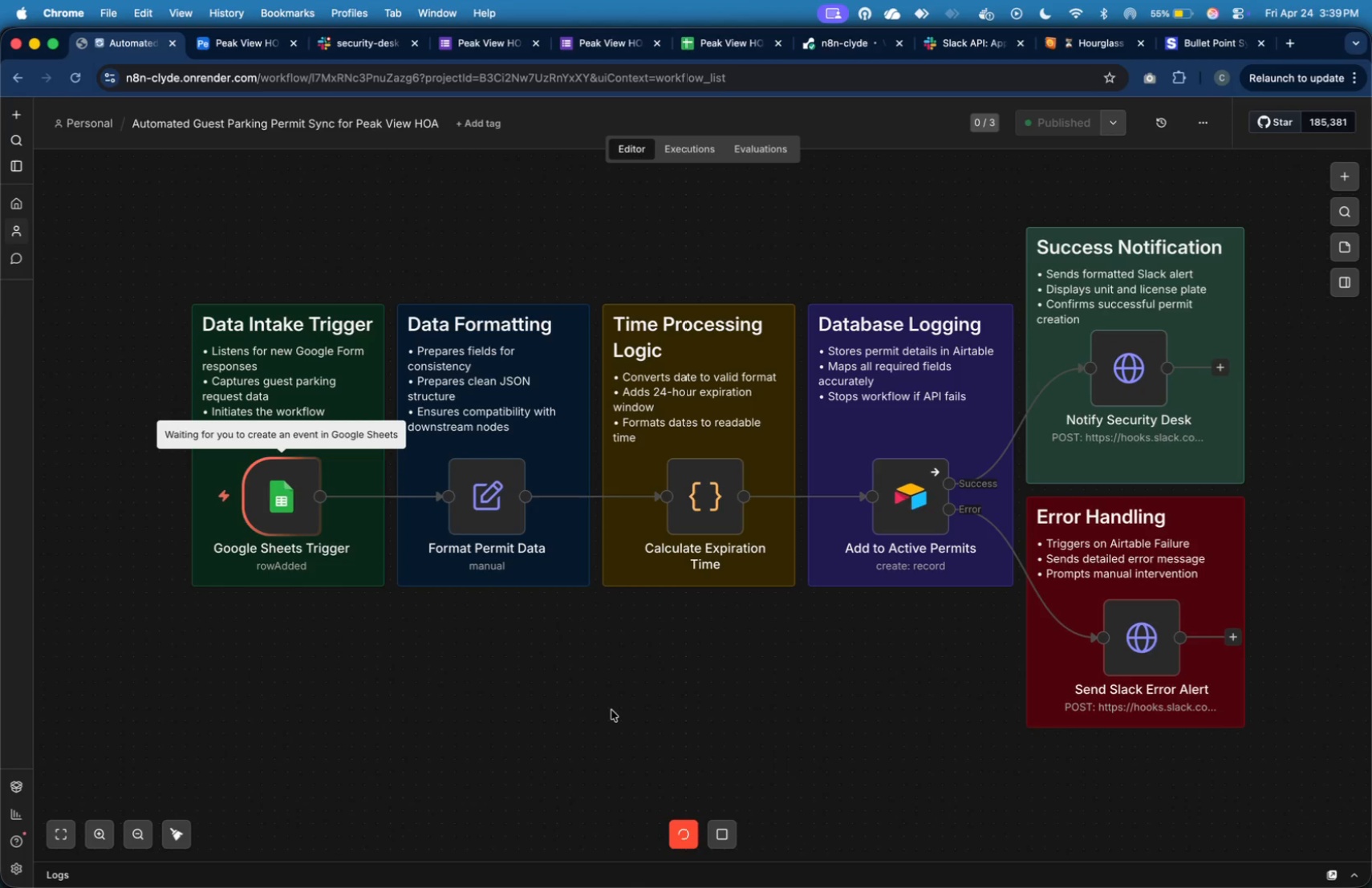 
wait(12.48)
 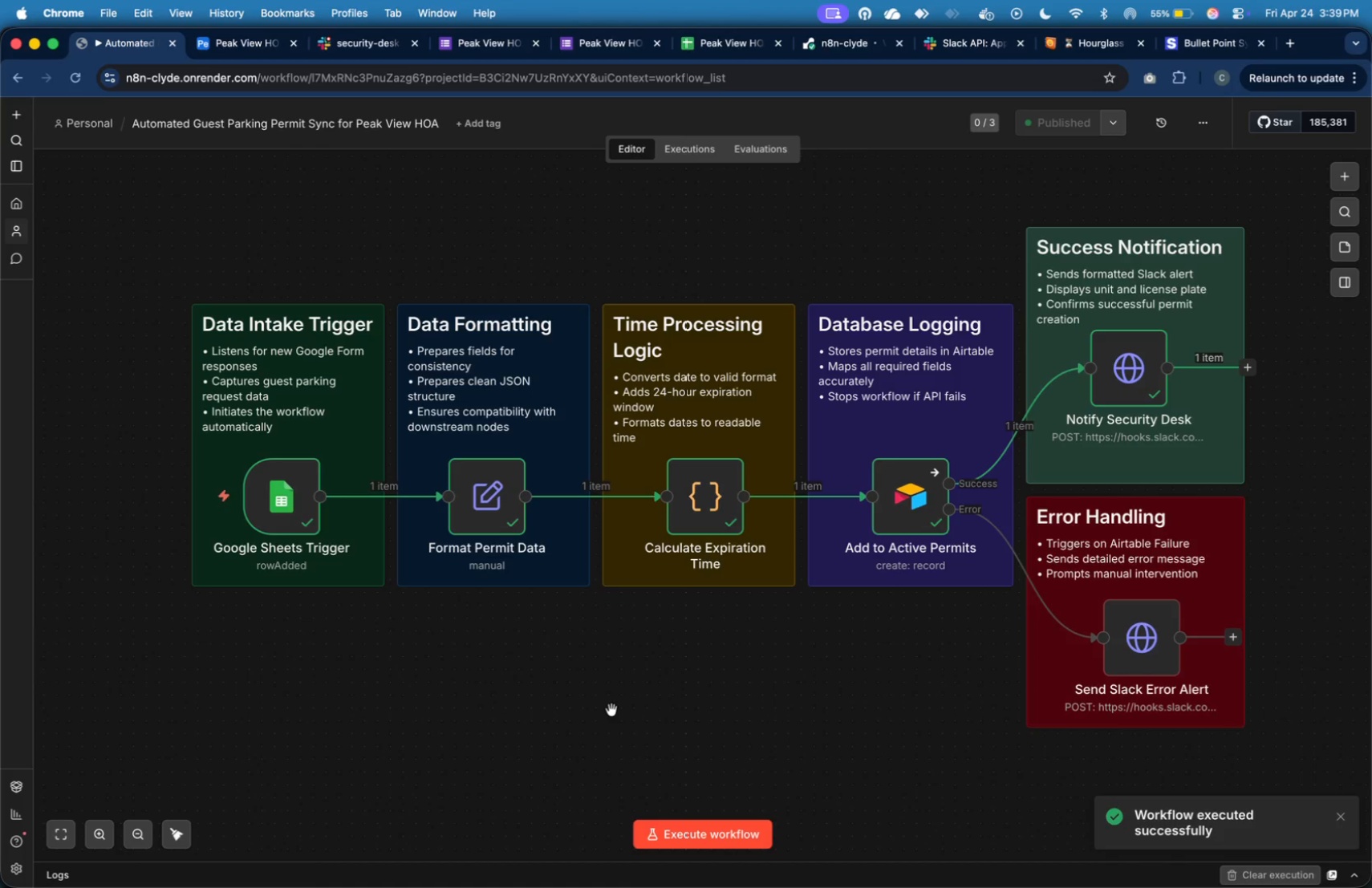 
key(Meta+Shift+4)
 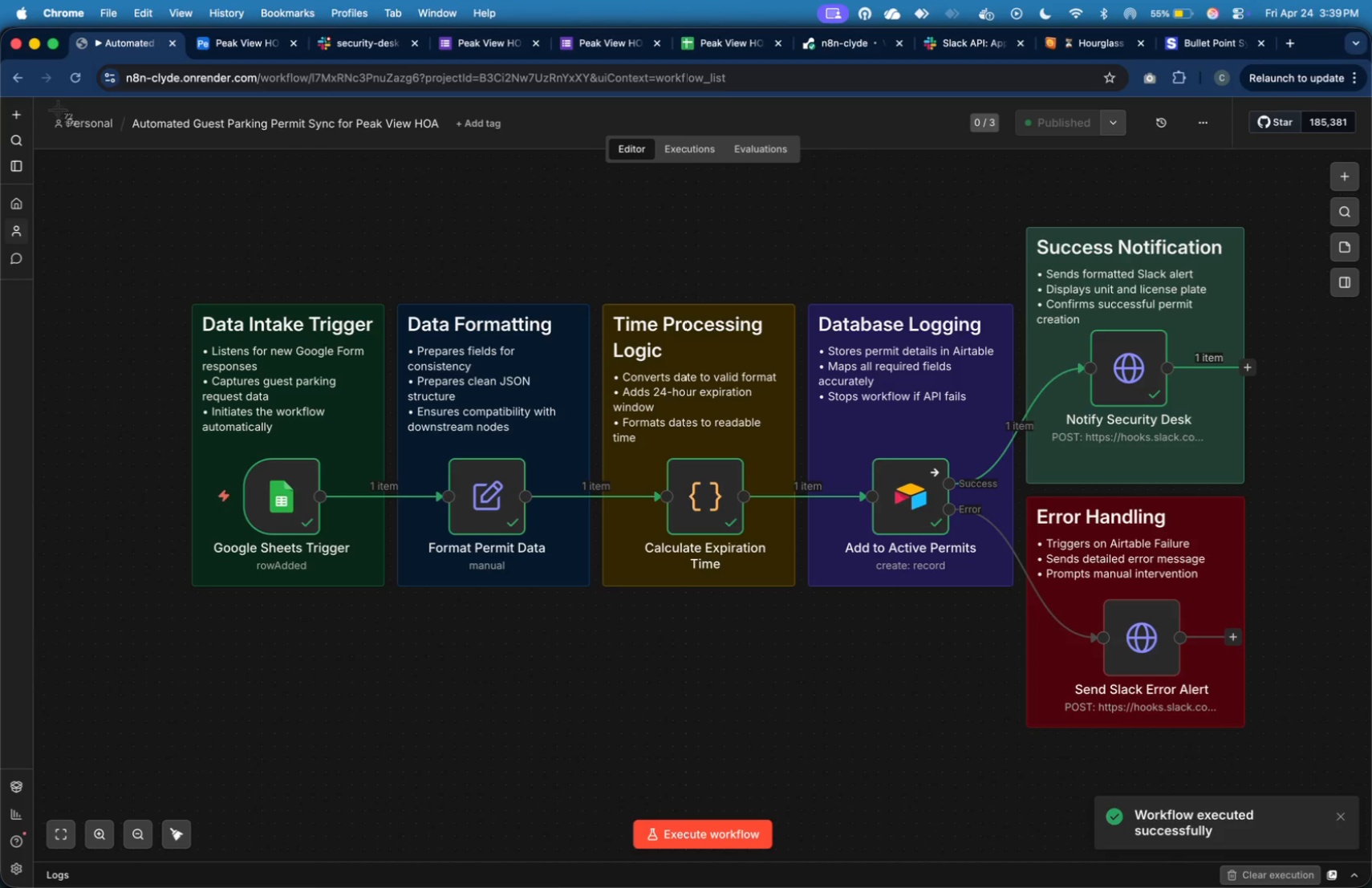 
left_click_drag(start_coordinate=[46, 103], to_coordinate=[1254, 740])
 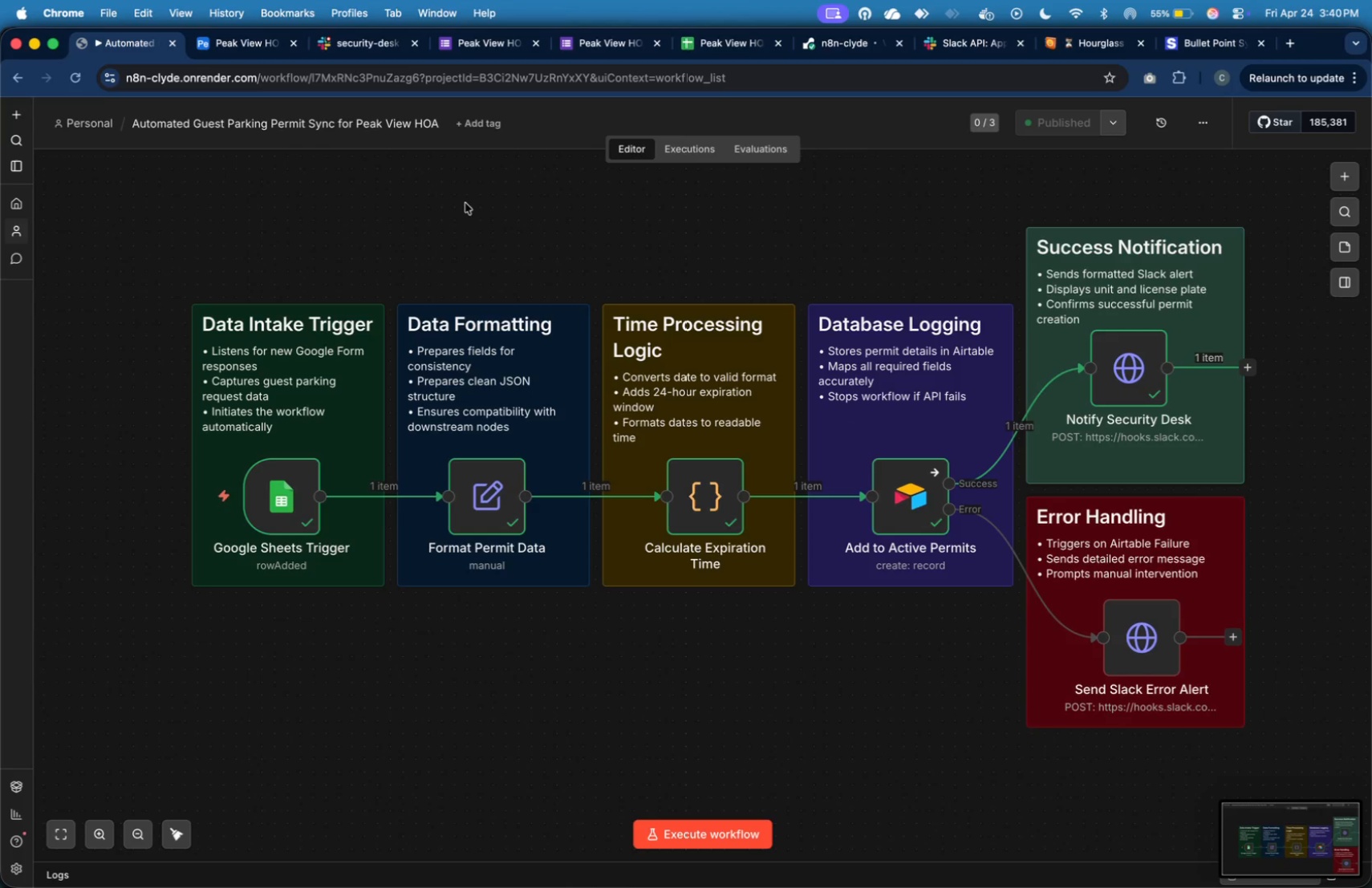 
wait(10.48)
 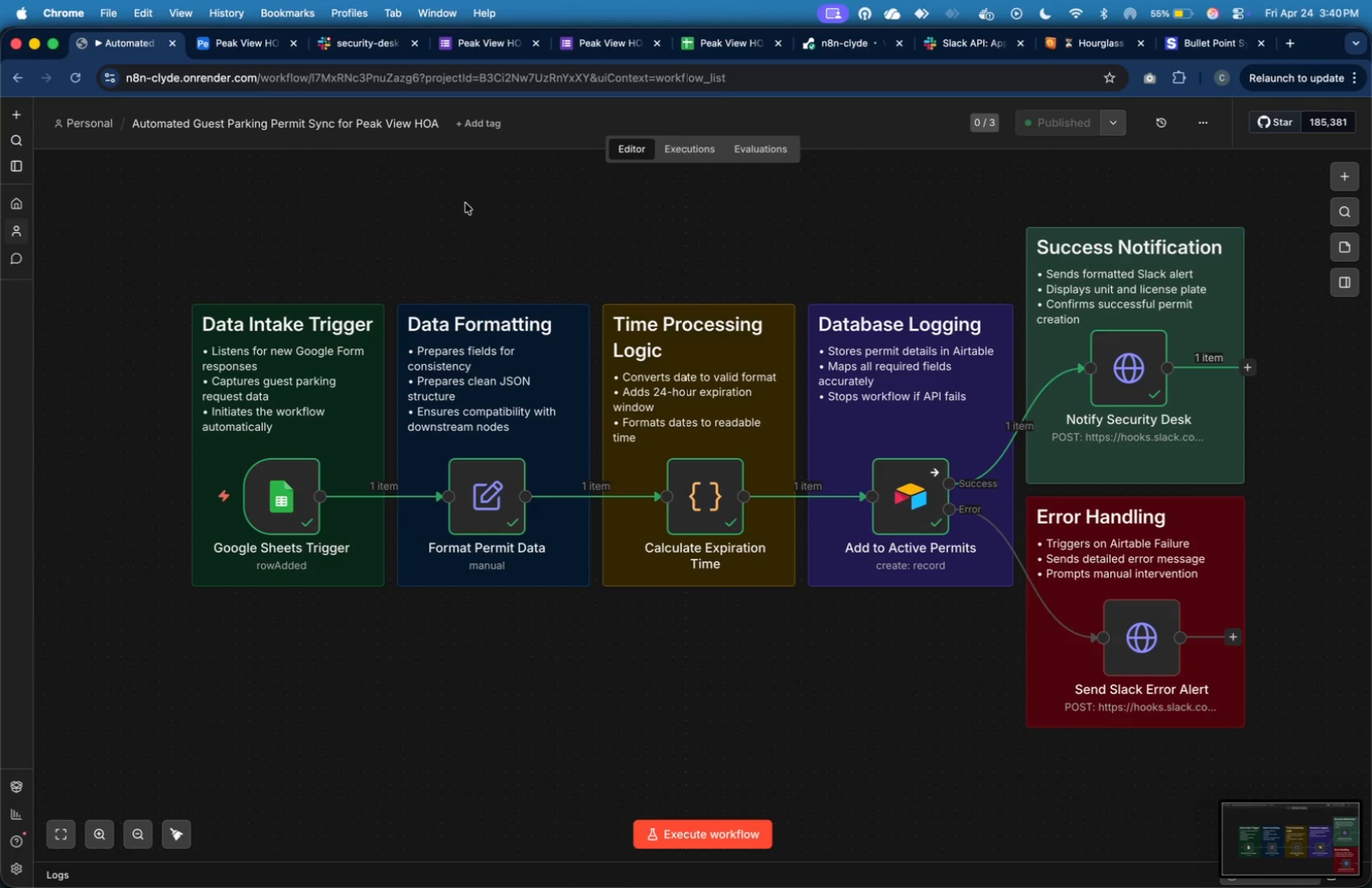 
left_click([272, 48])
 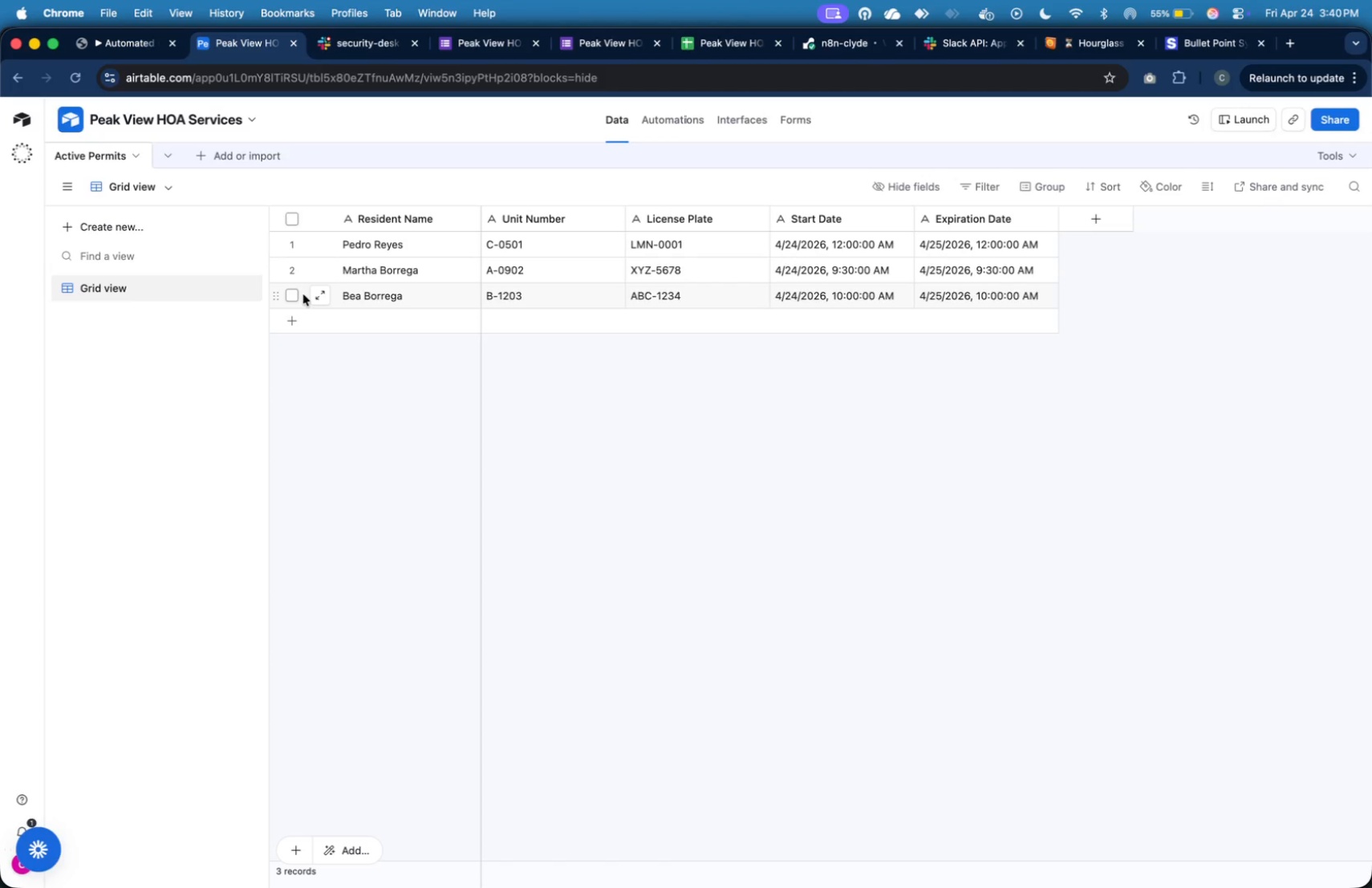 
wait(6.37)
 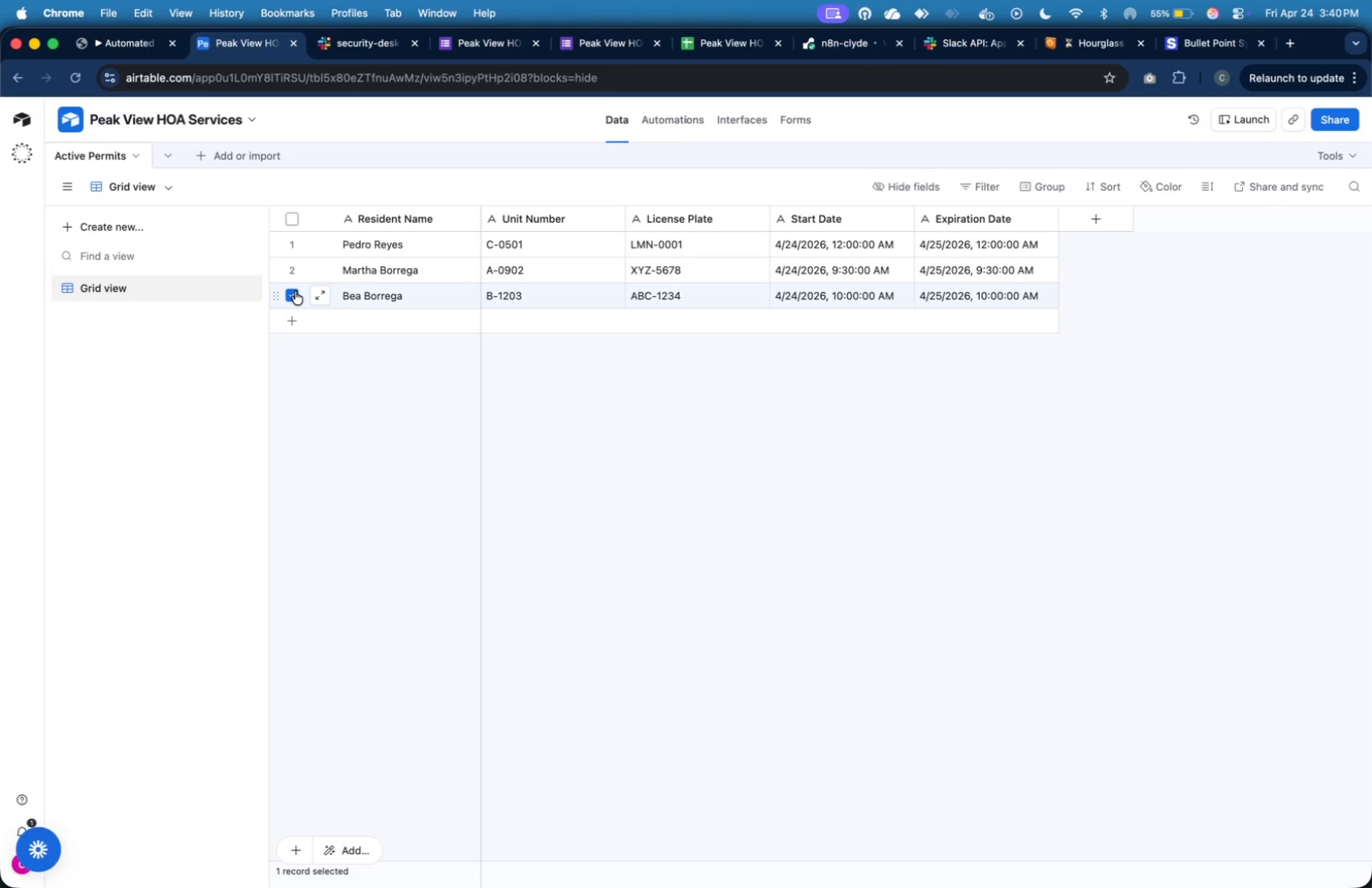 
key(Meta+Shift+4)
 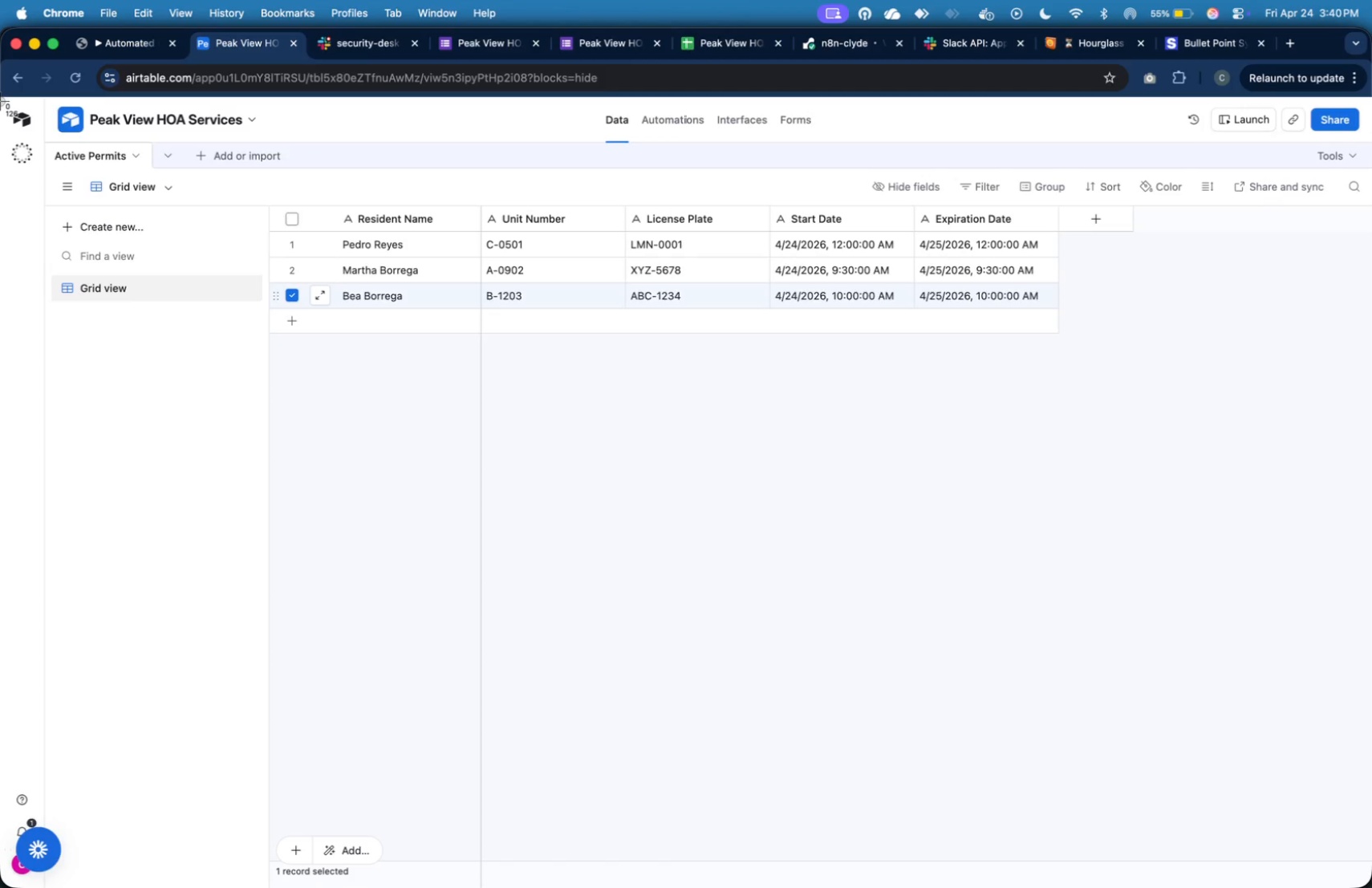 
left_click_drag(start_coordinate=[0, 96], to_coordinate=[1150, 357])
 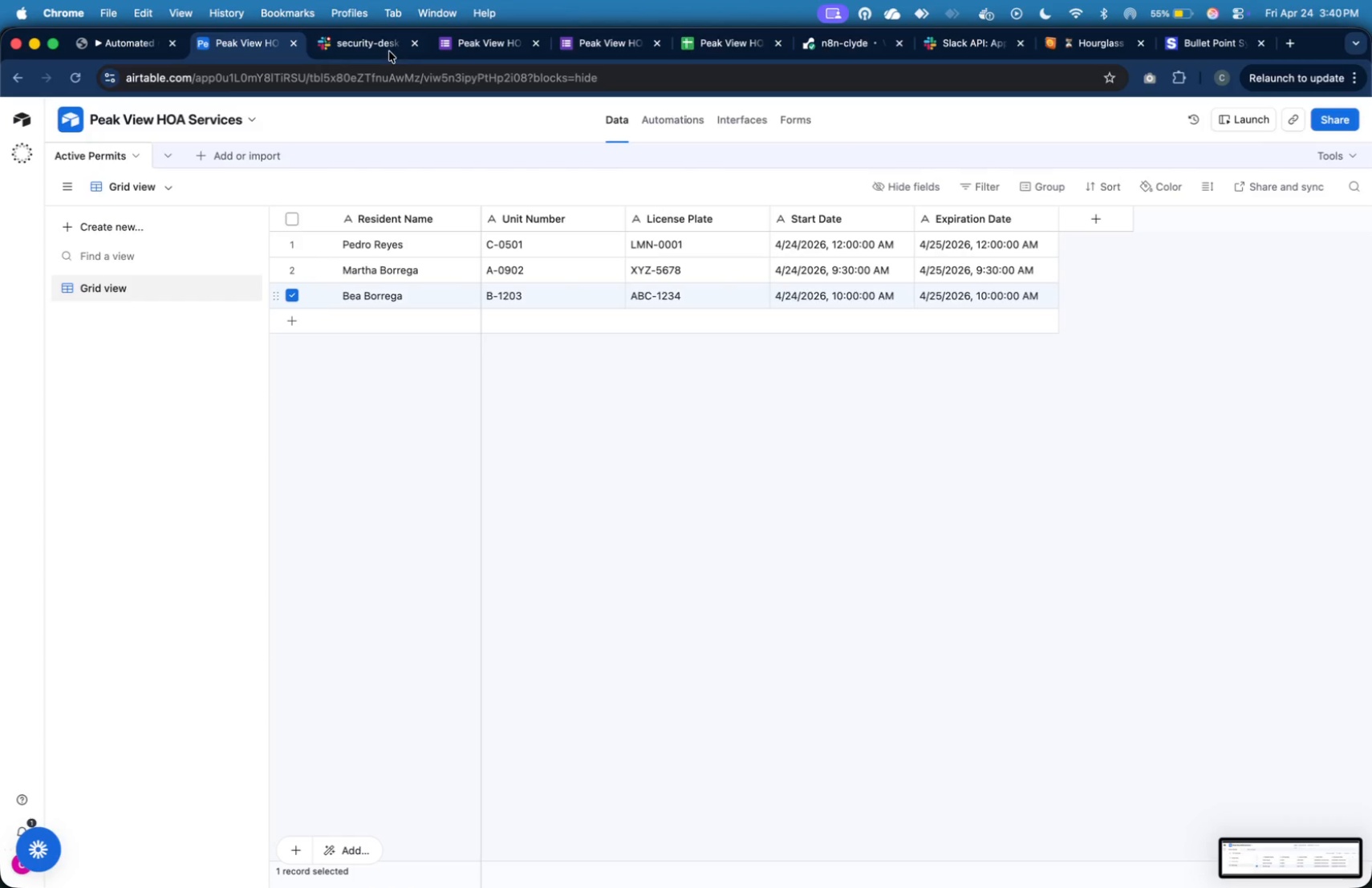 
left_click([385, 47])